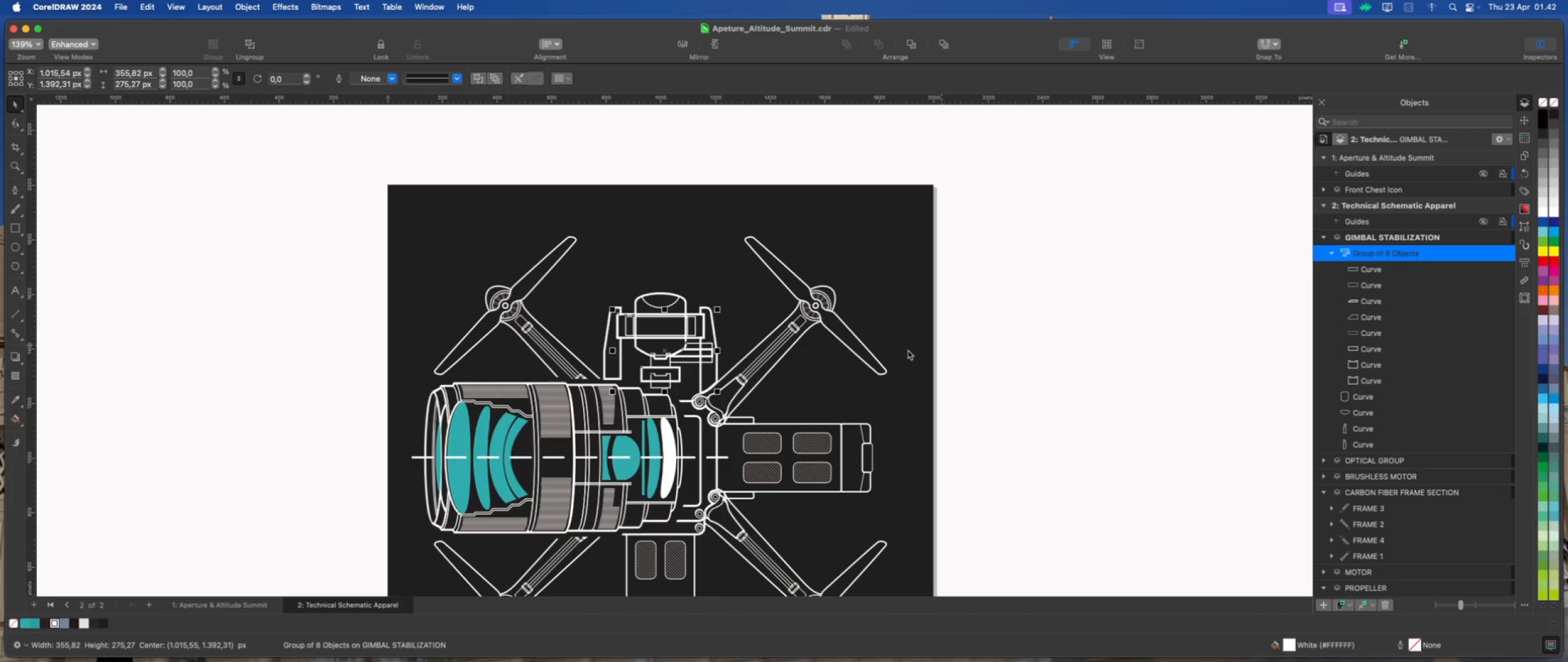 
mouse_move([676, 340])
 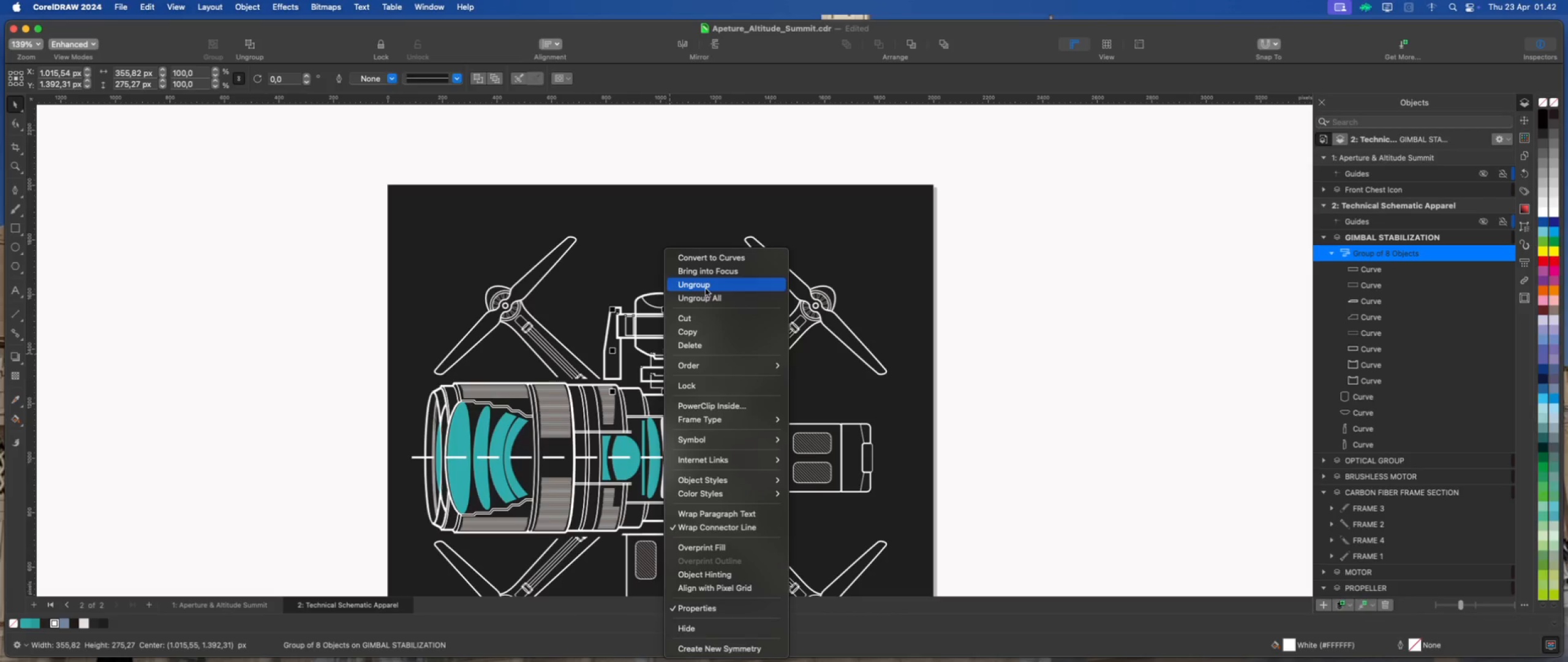 
left_click([707, 287])
 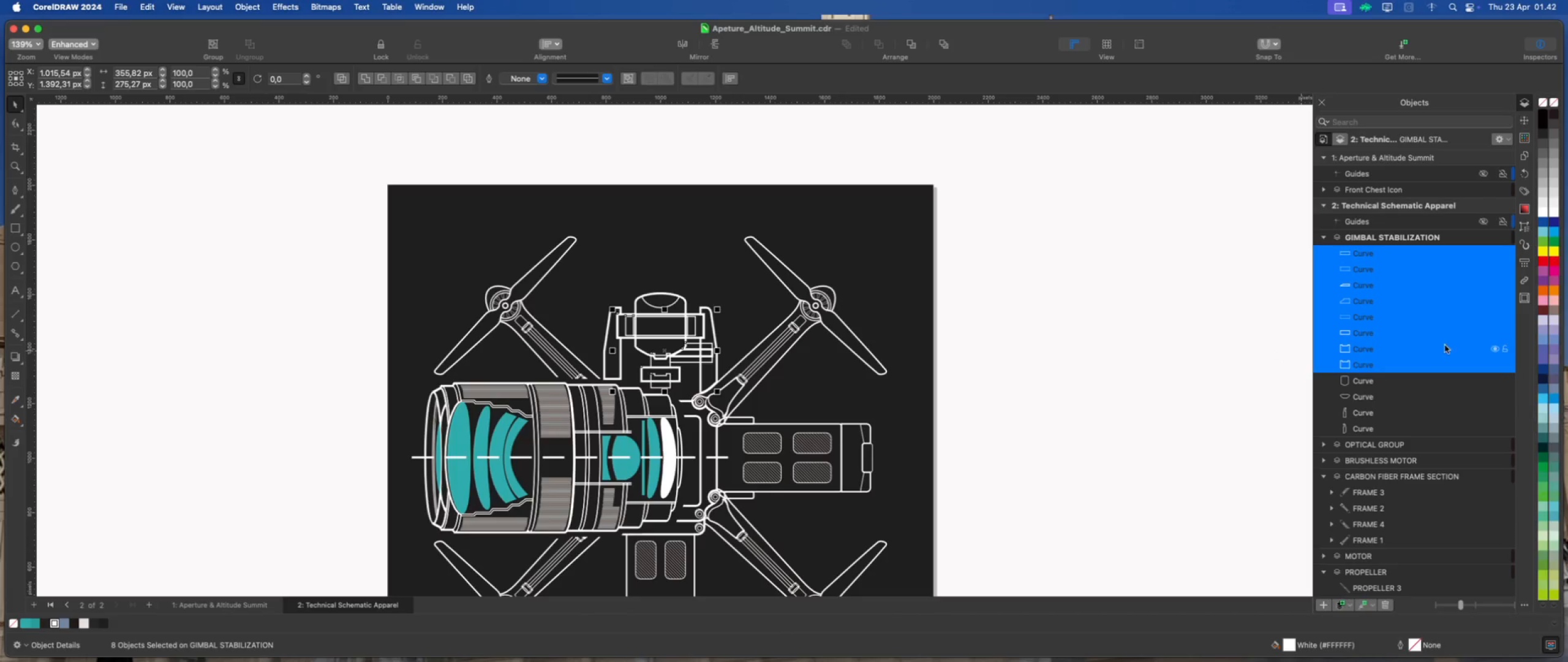 
left_click([1453, 344])
 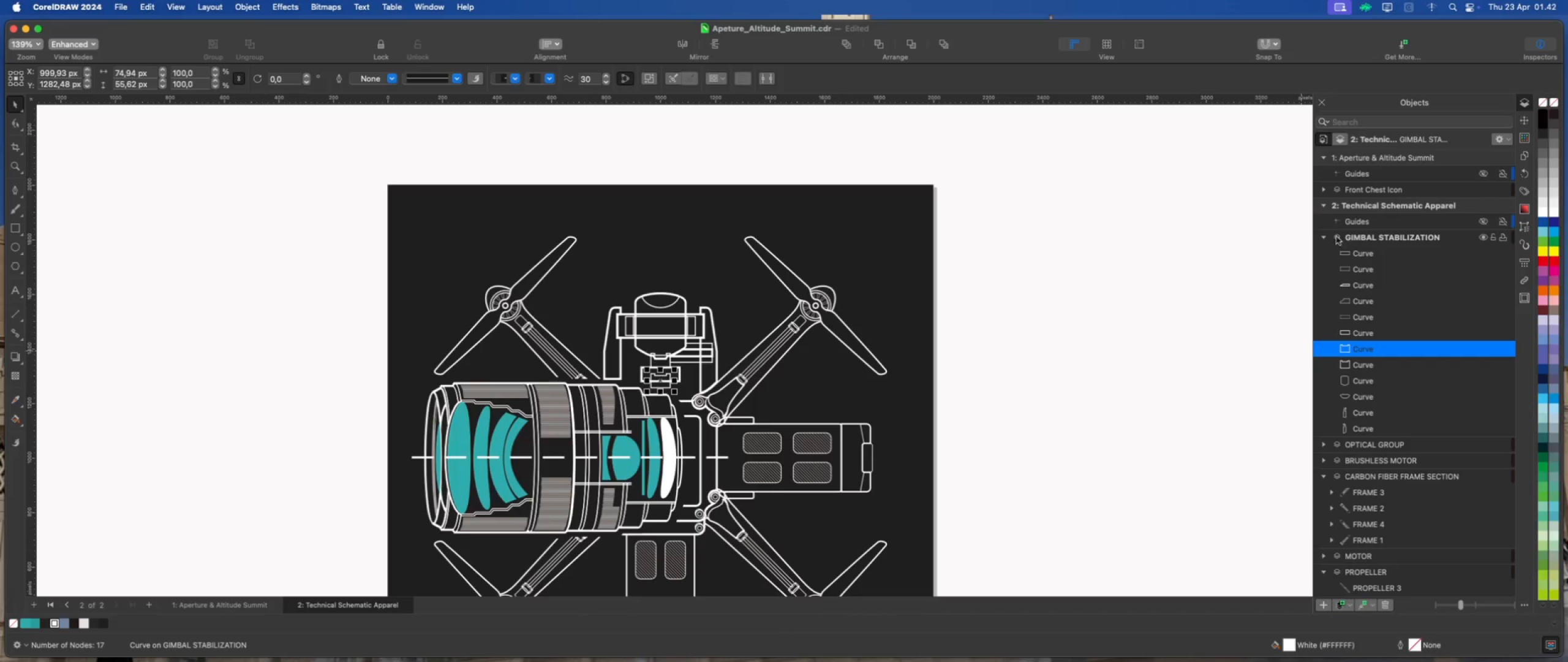 
left_click([1325, 238])
 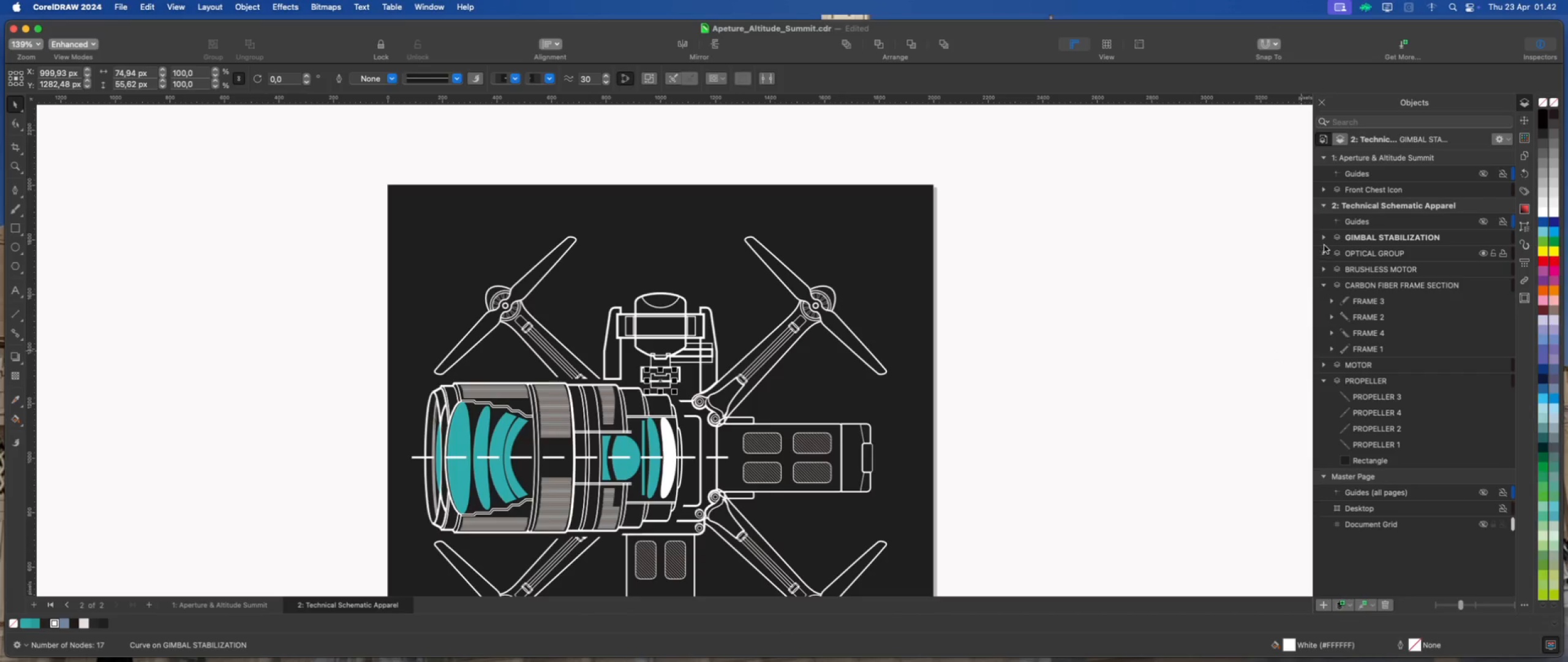 
left_click([1324, 237])
 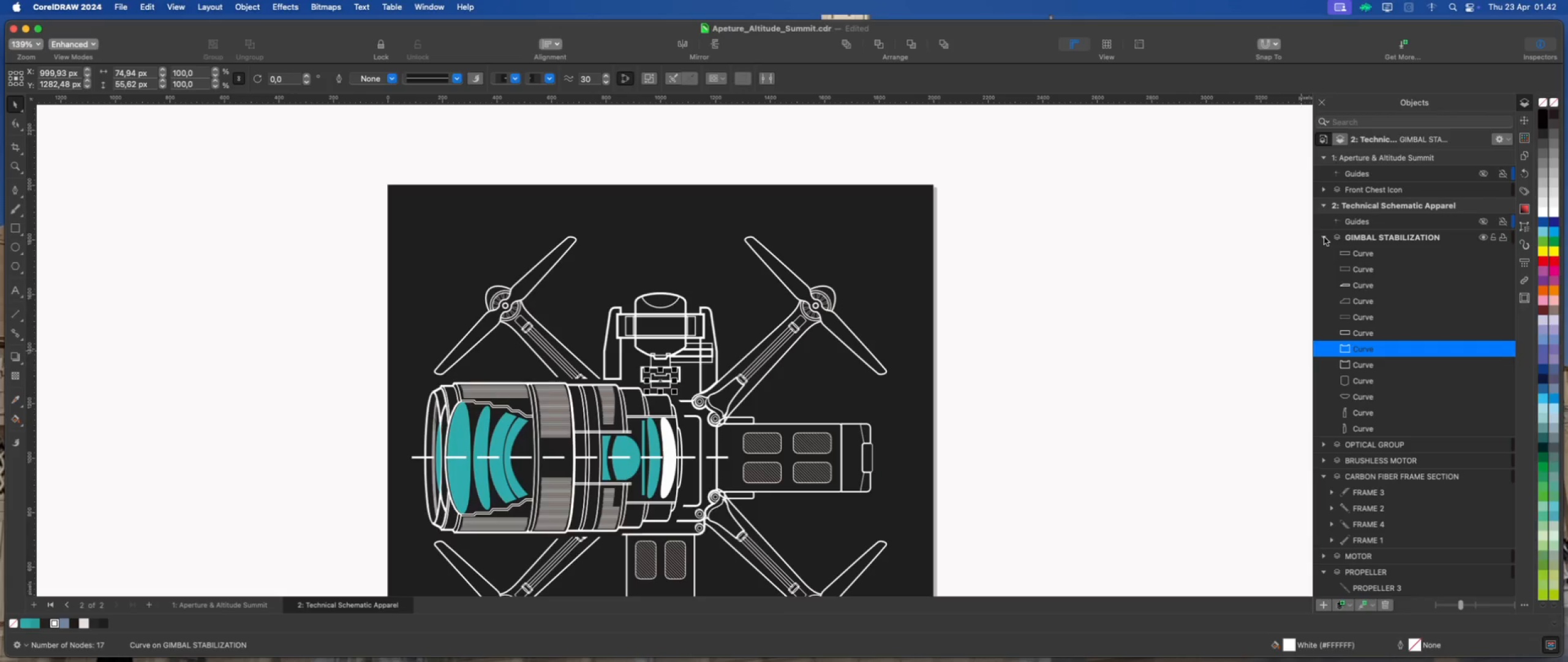 
left_click([1324, 237])
 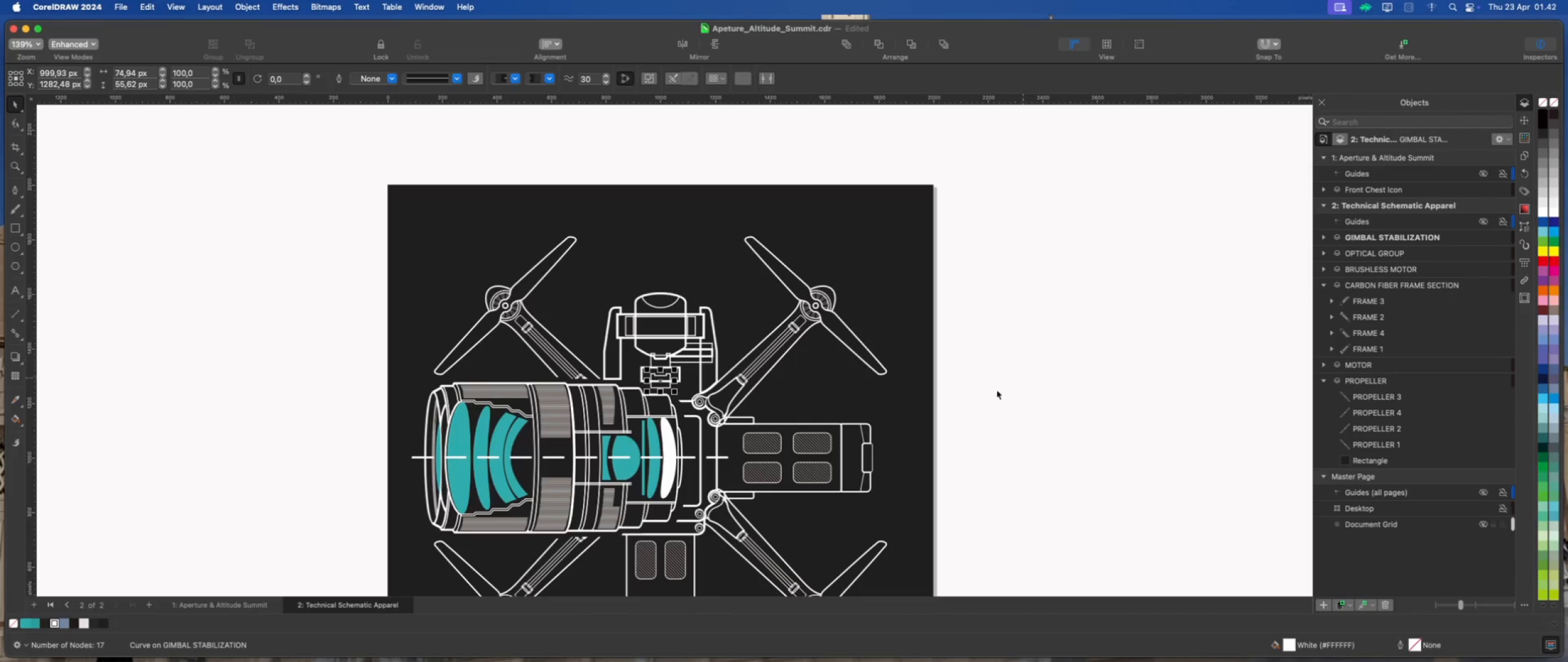 
left_click([993, 394])
 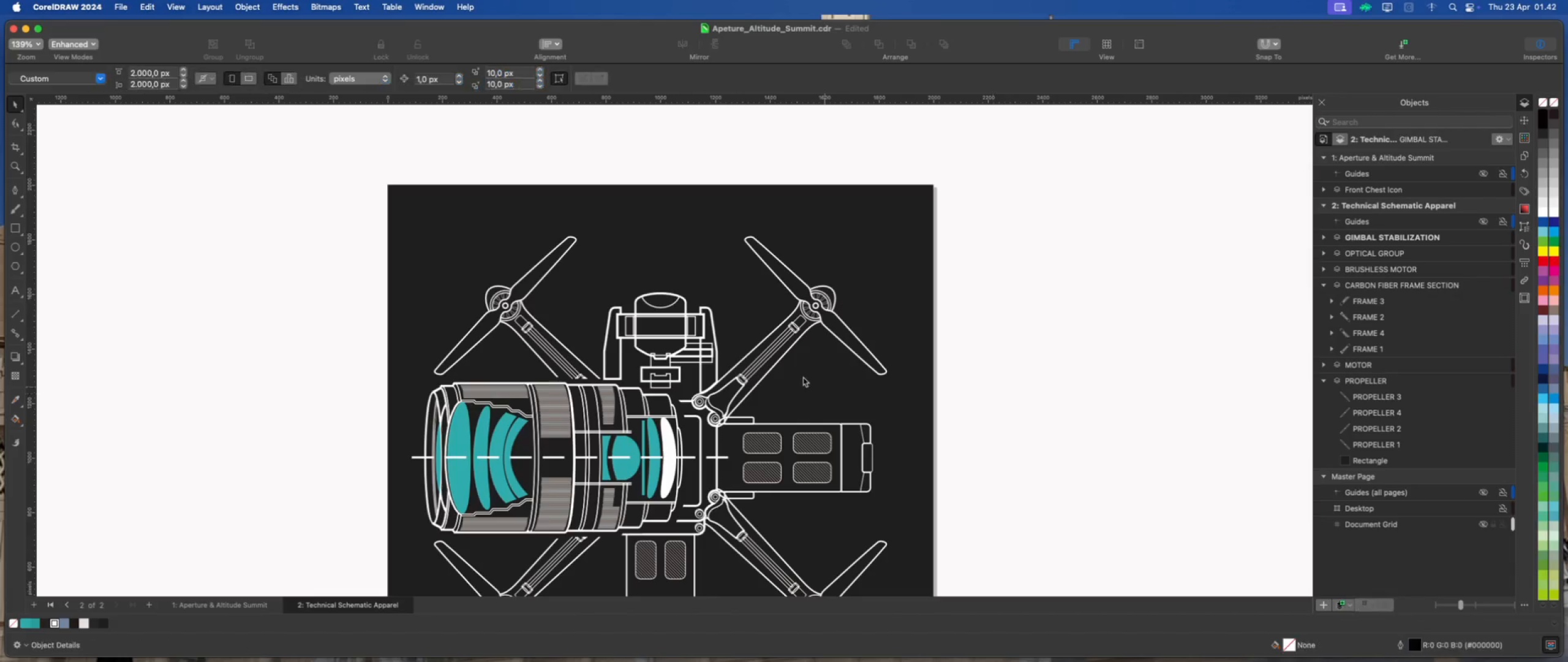 
scroll: coordinate [838, 339], scroll_direction: up, amount: 7.0
 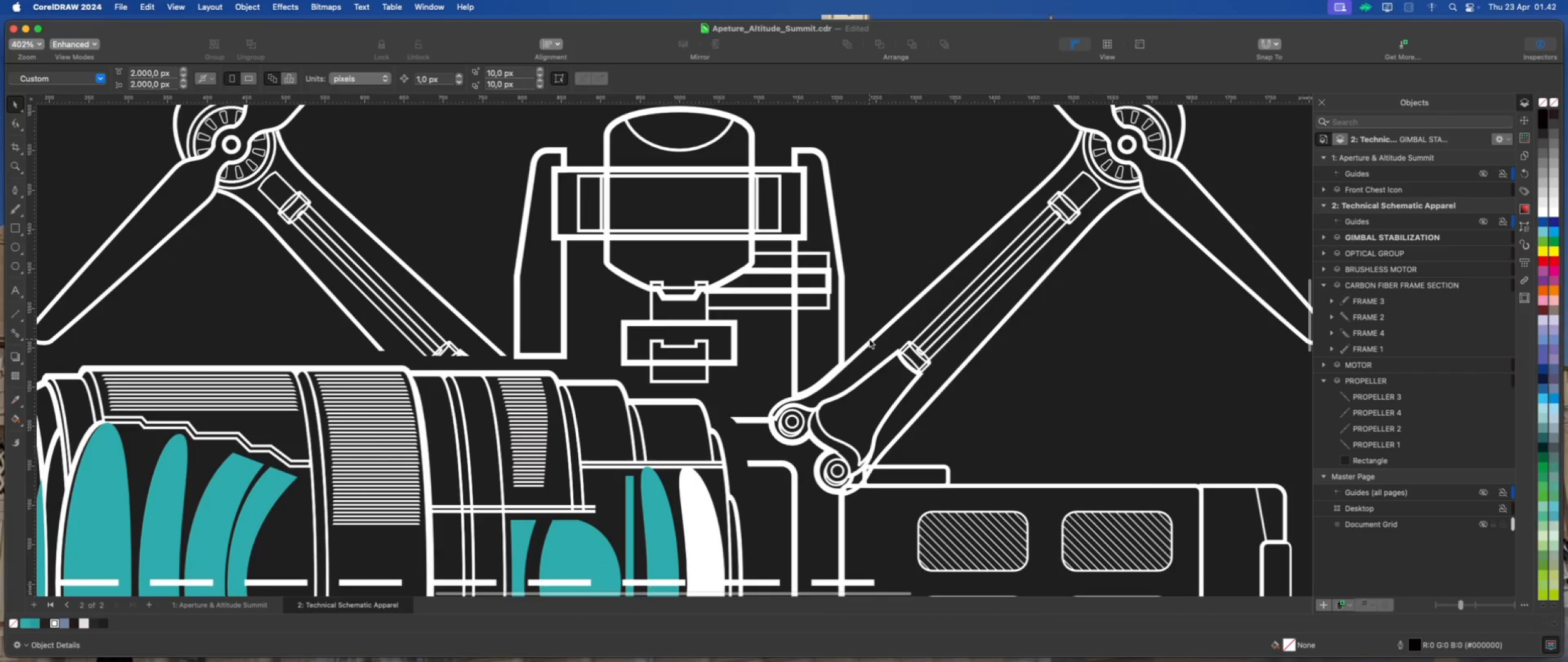 
left_click([870, 340])
 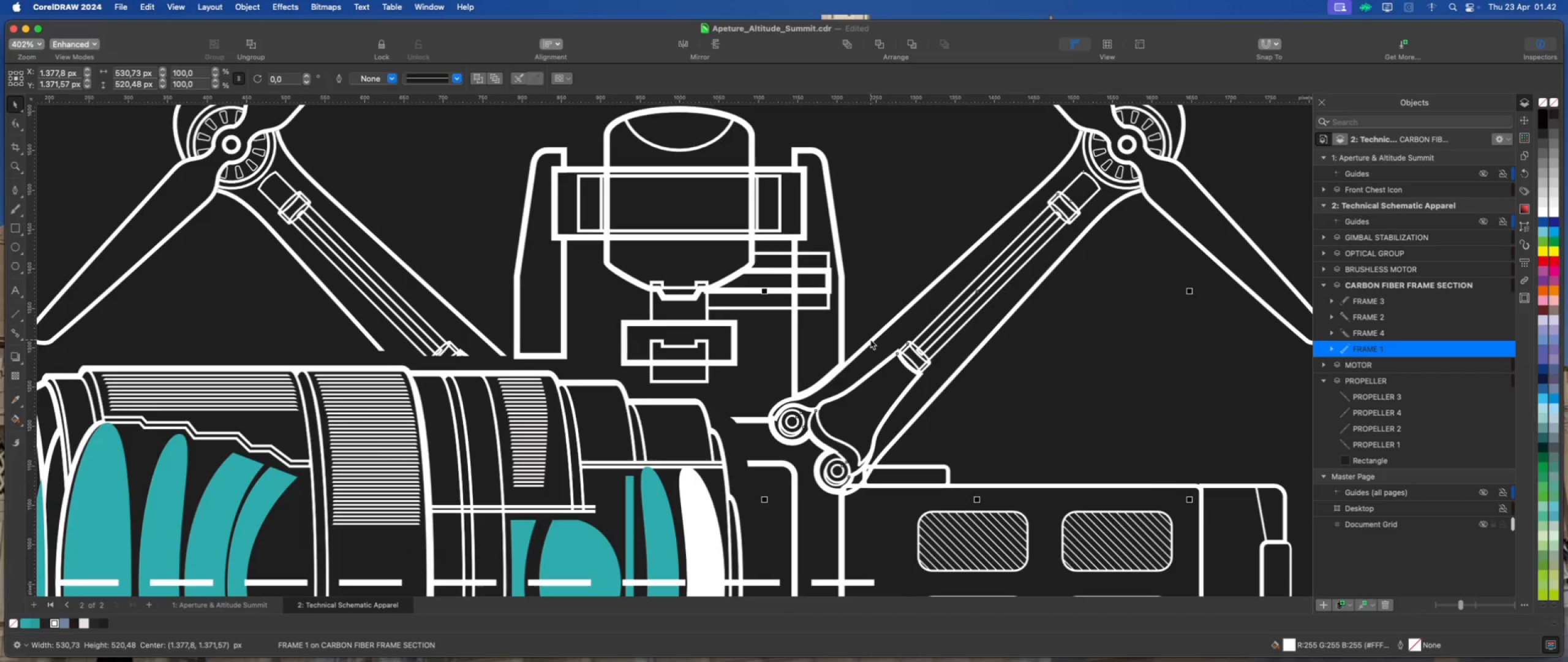 
scroll: coordinate [801, 325], scroll_direction: down, amount: 7.0
 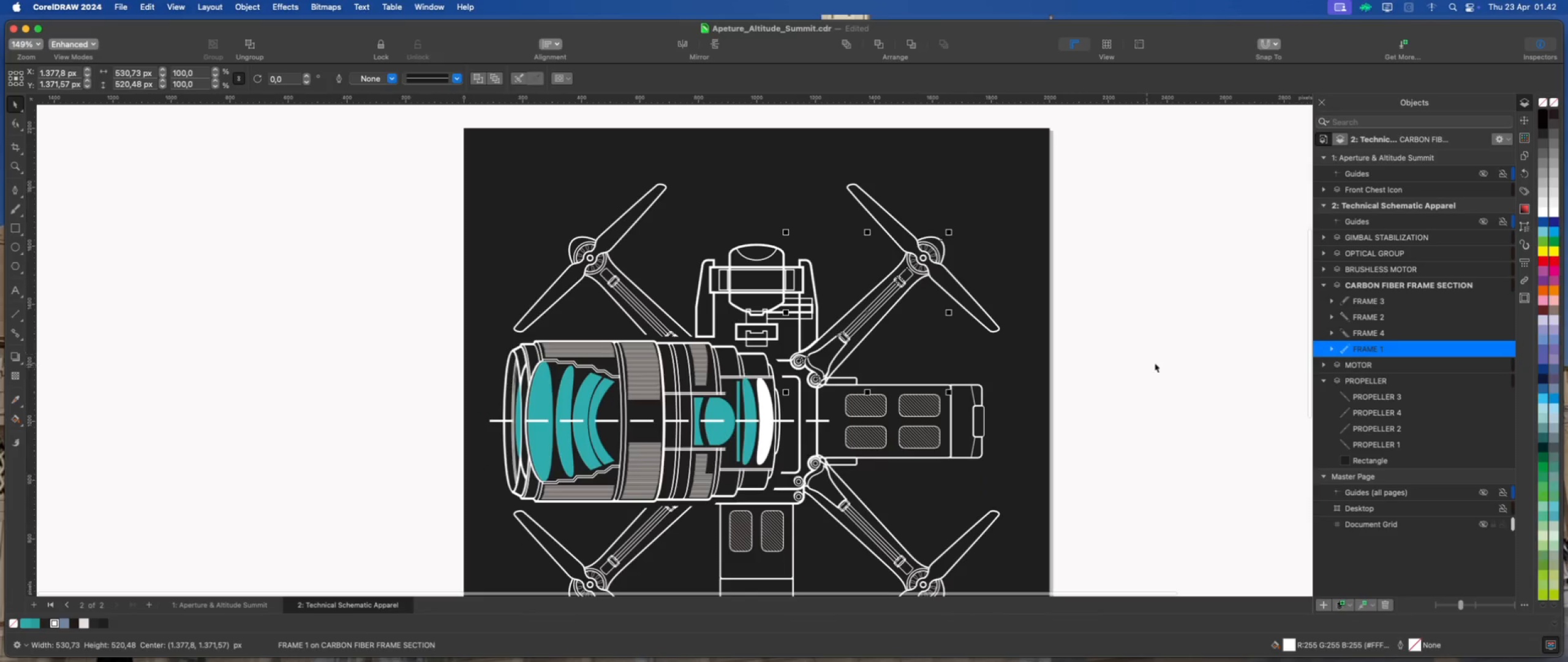 
left_click([1156, 362])
 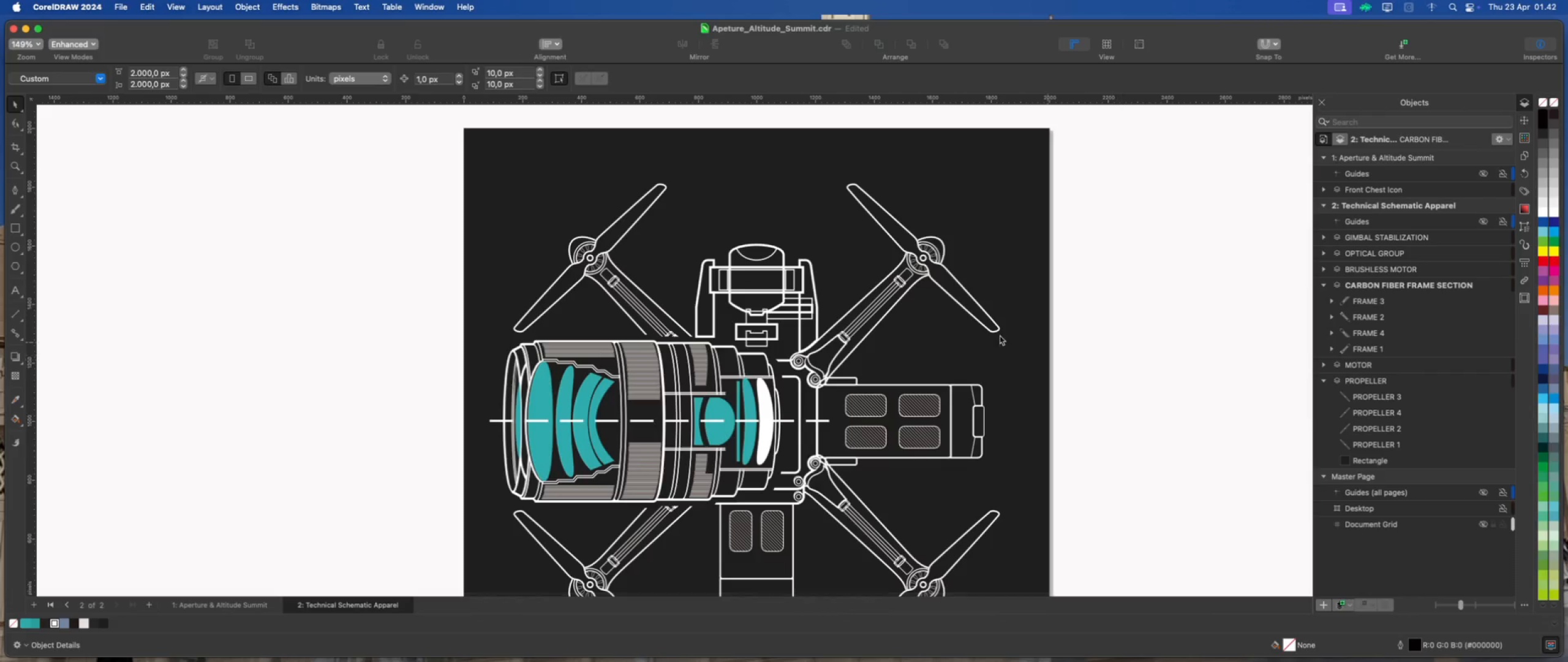 
scroll: coordinate [742, 329], scroll_direction: none, amount: 0.0
 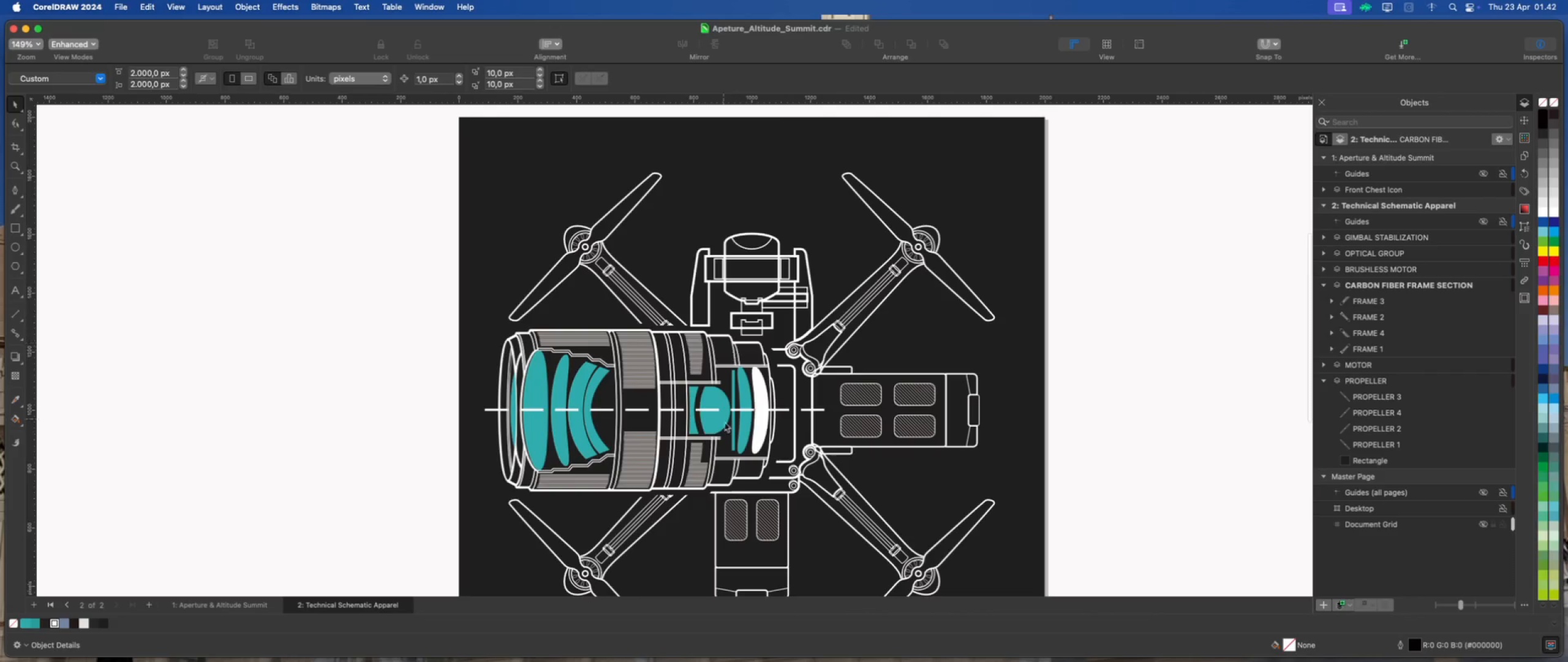 
left_click([687, 414])
 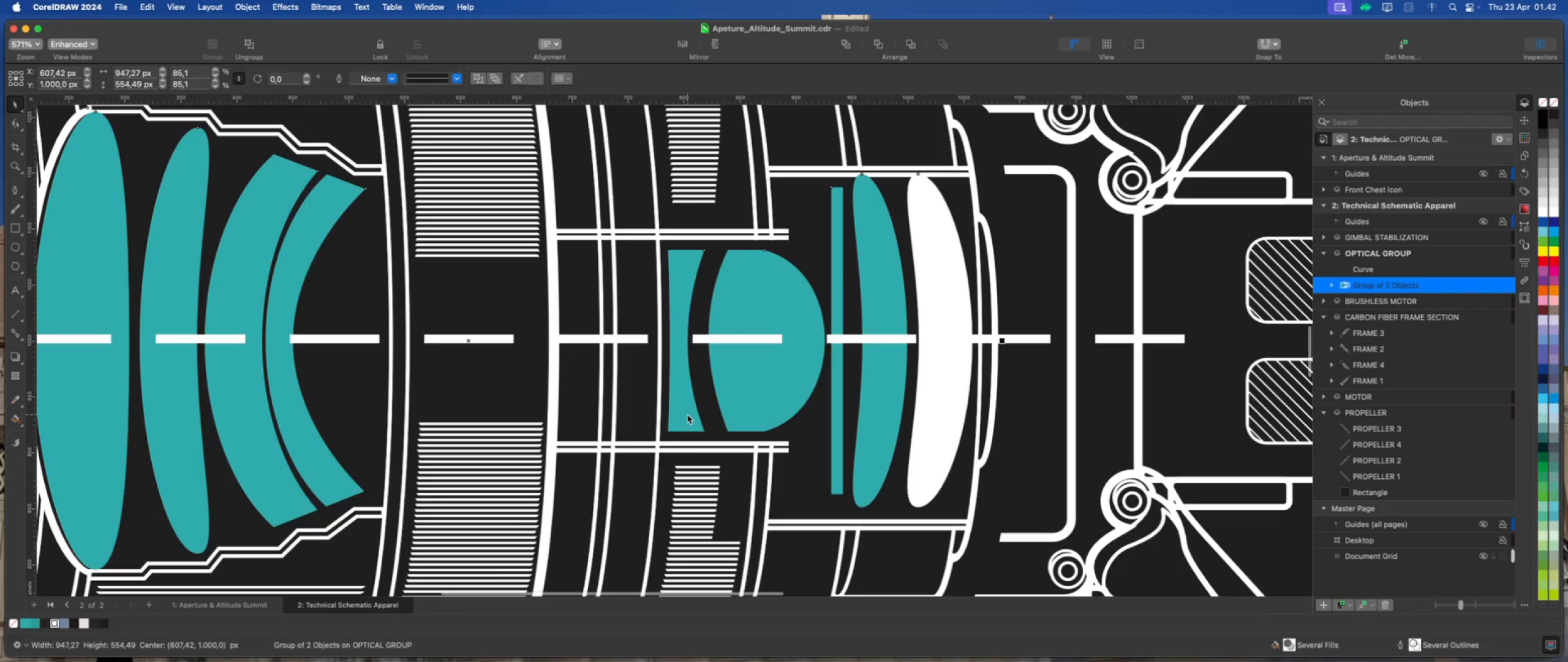 
scroll: coordinate [697, 433], scroll_direction: up, amount: 9.0
 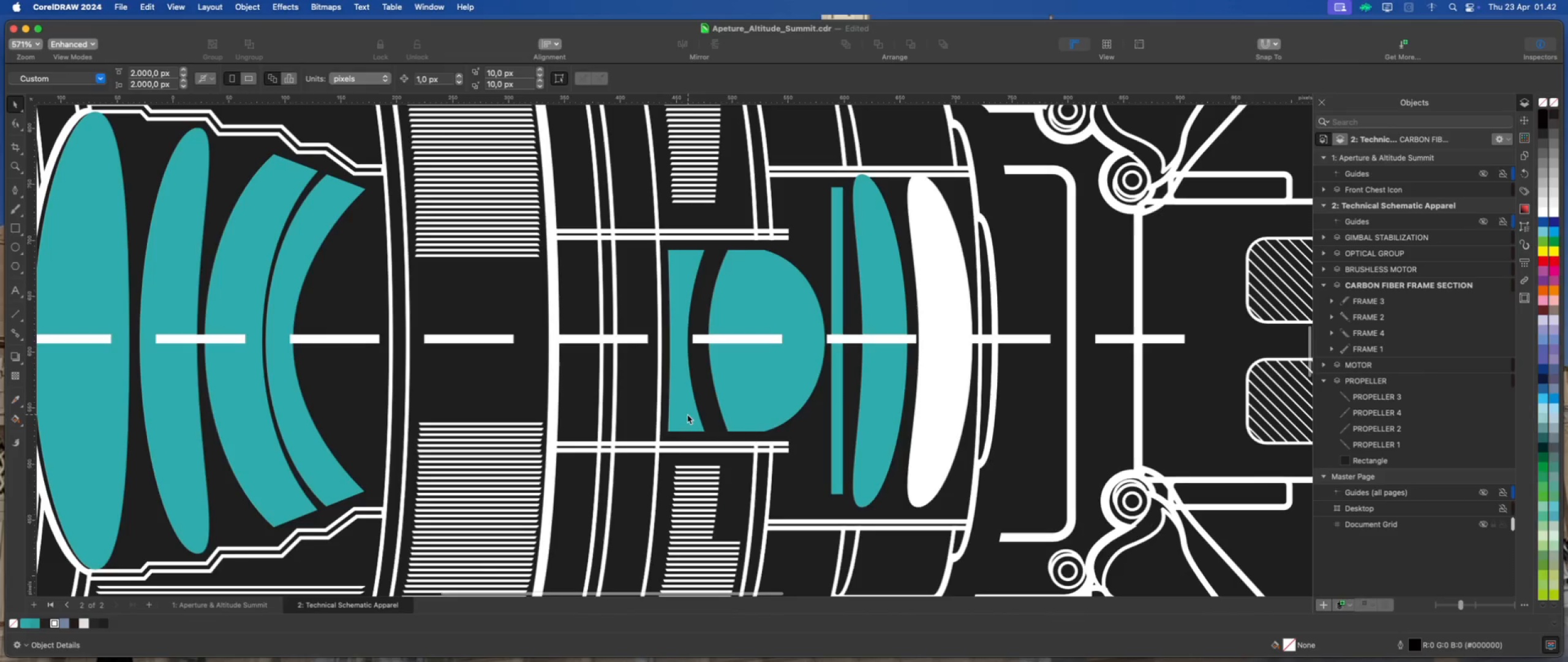 
right_click([687, 414])
 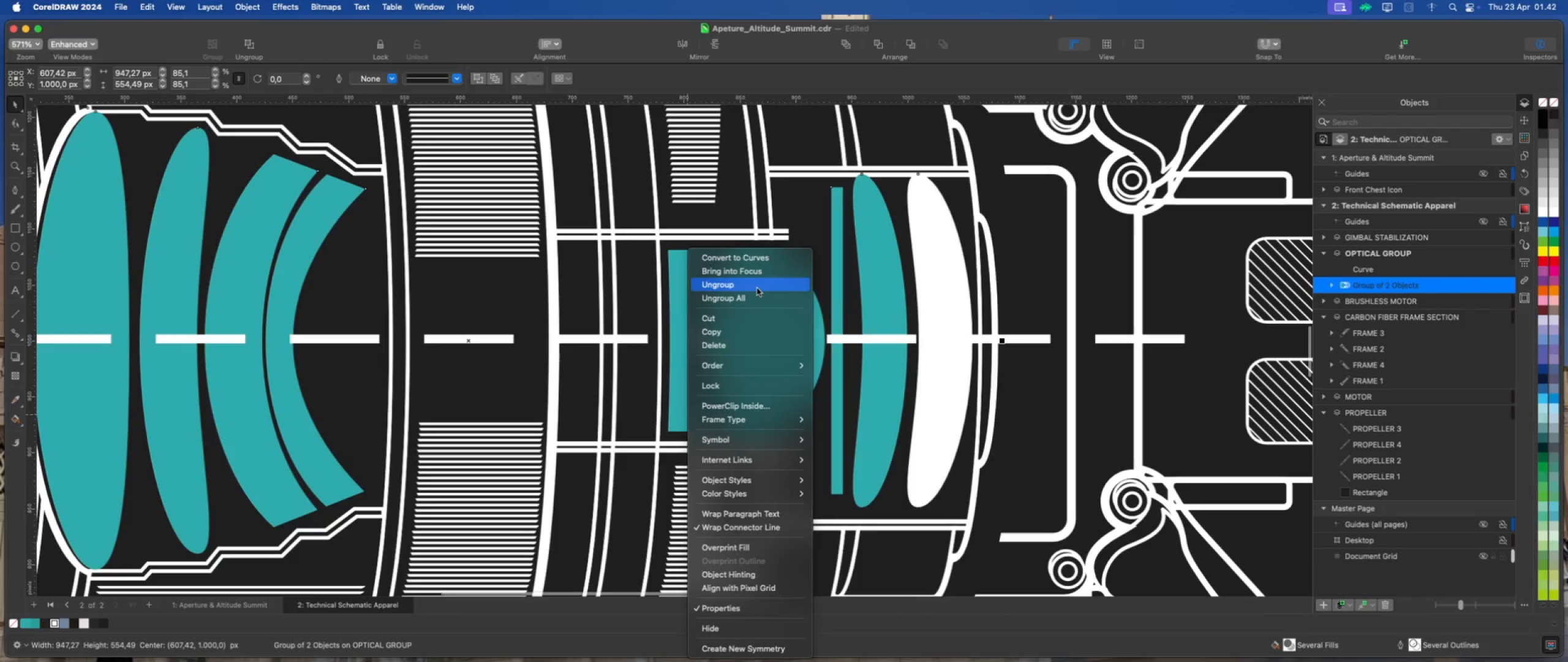 
wait(10.26)
 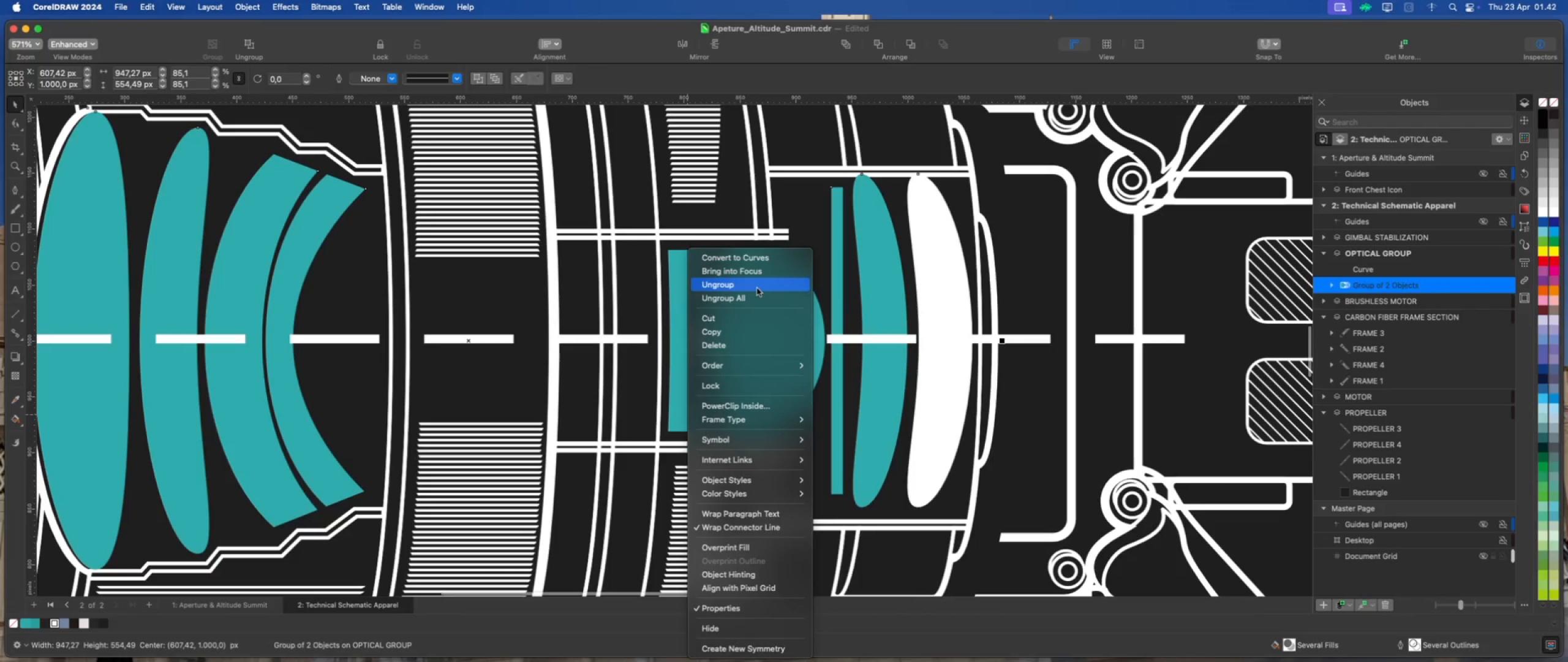 
left_click([1396, 273])
 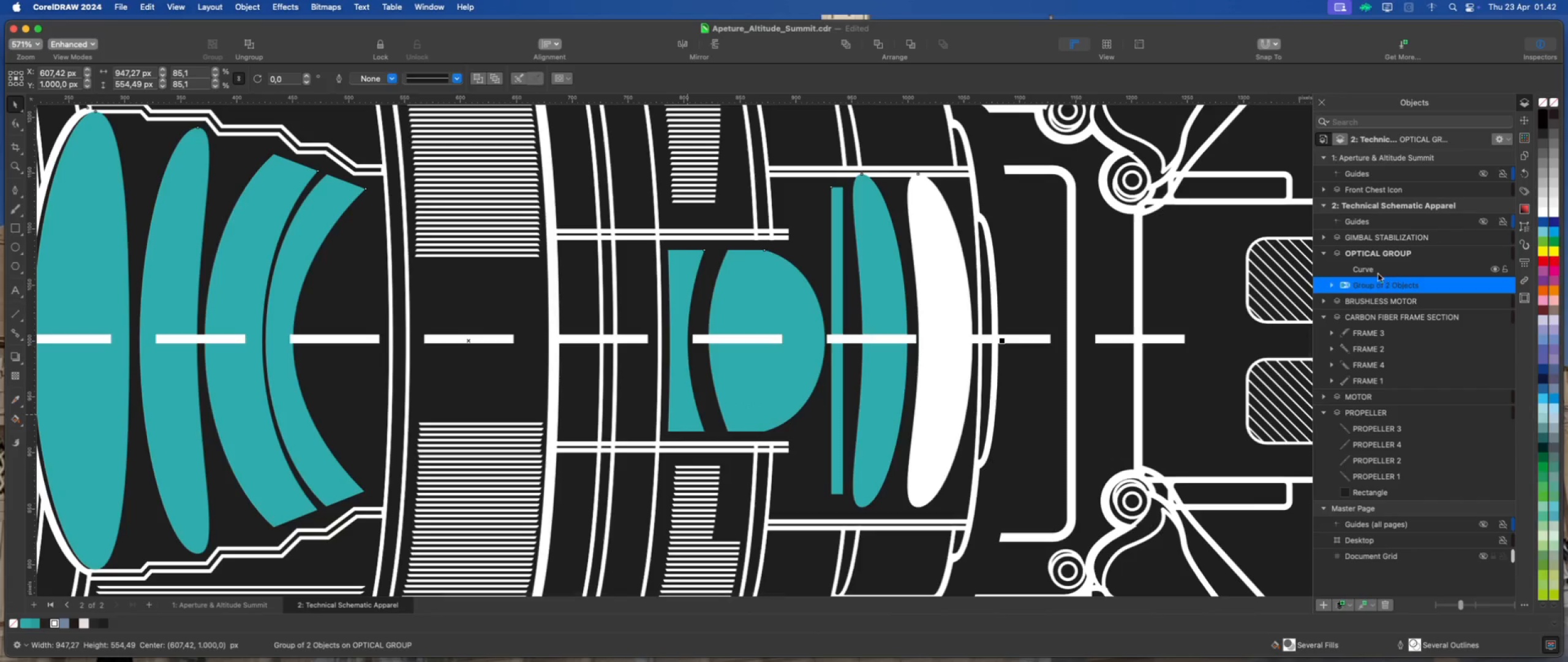 
left_click([1372, 272])
 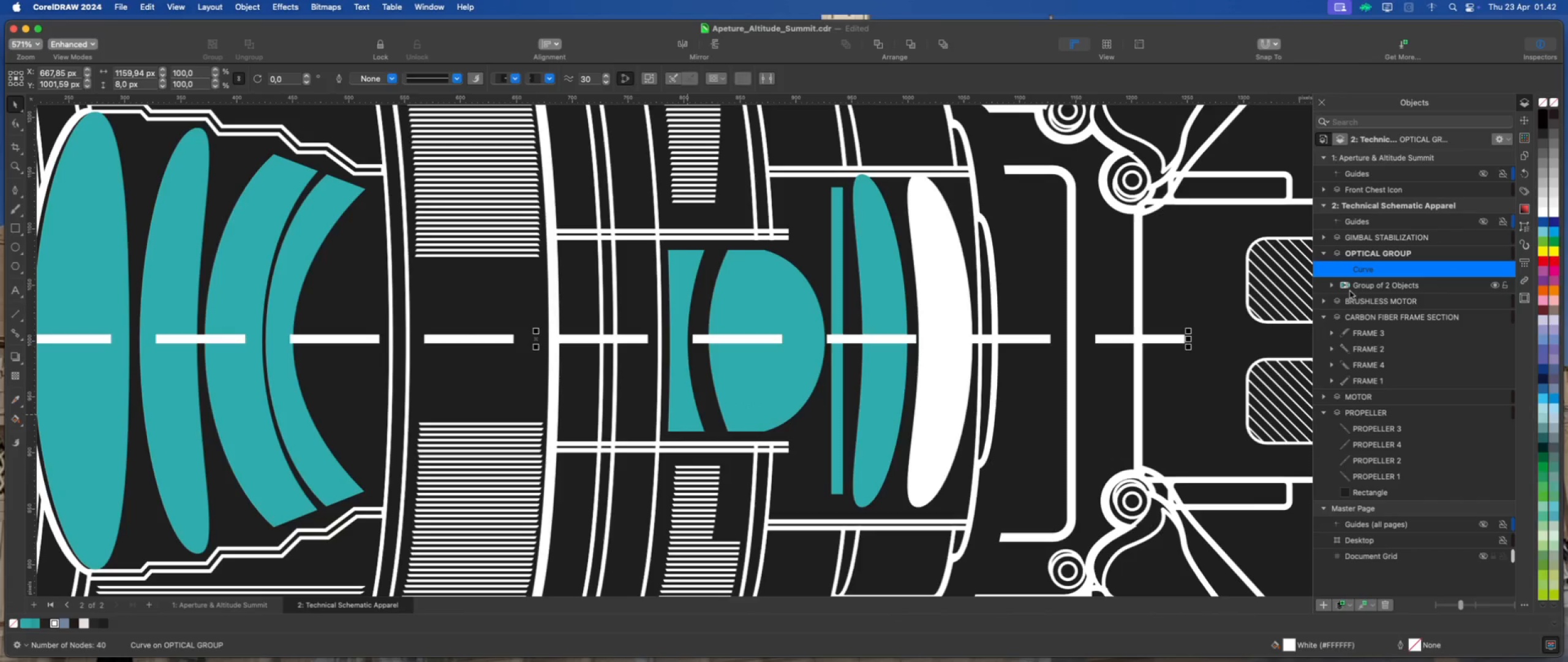 
scroll: coordinate [768, 316], scroll_direction: down, amount: 8.0
 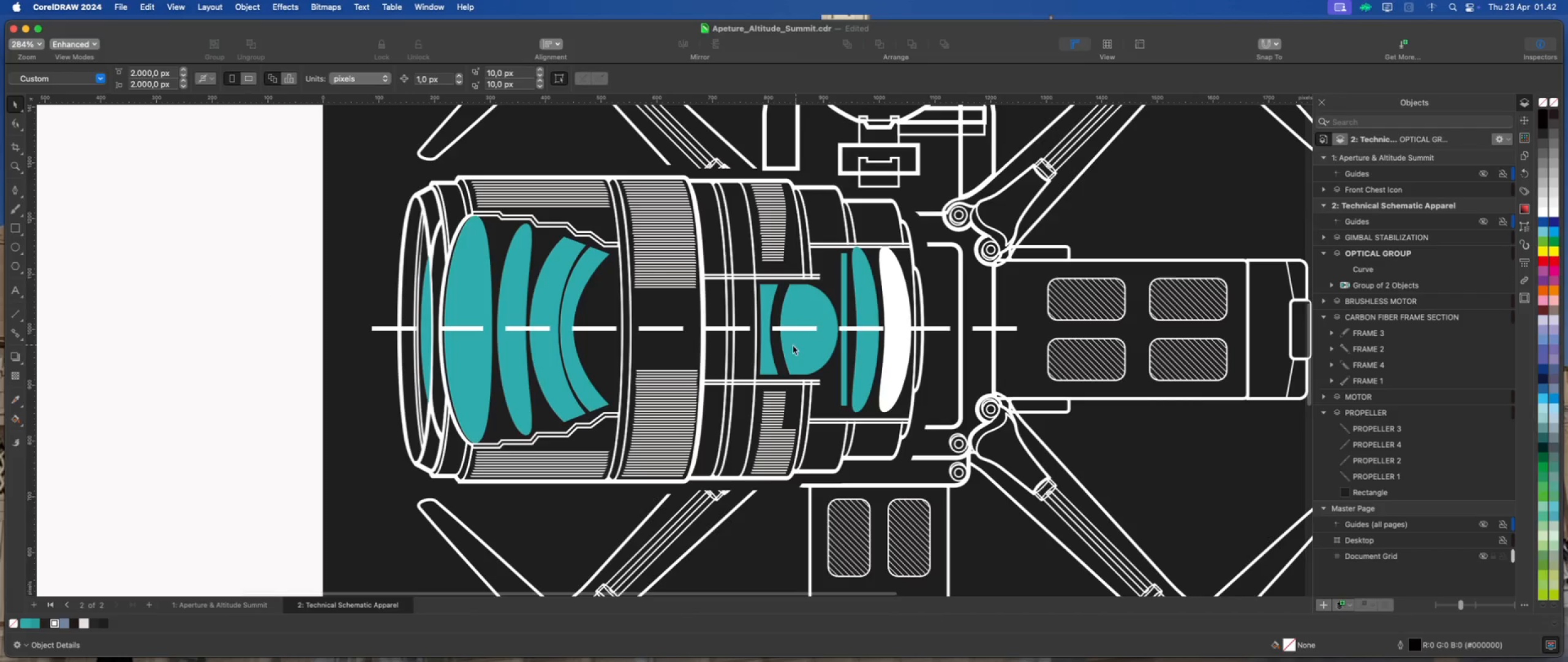 
left_click([766, 356])
 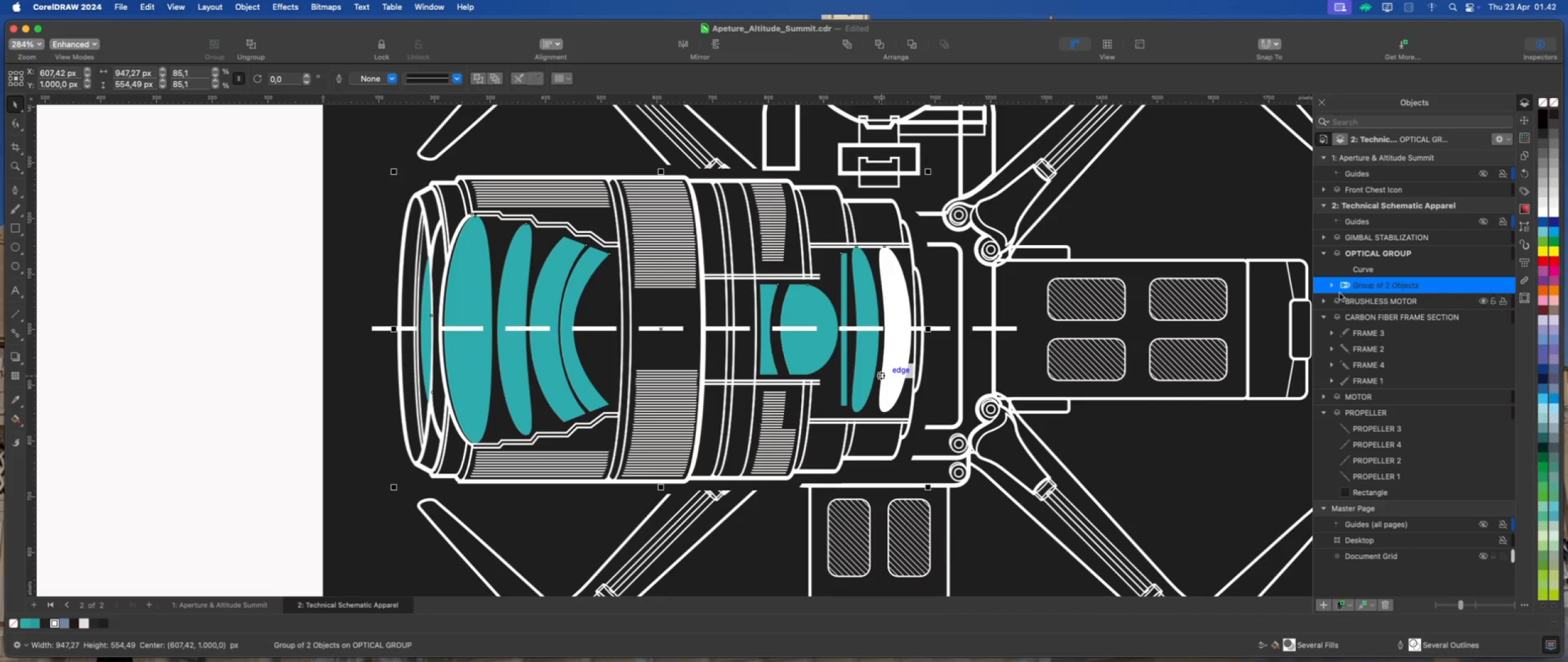 
left_click([1332, 286])
 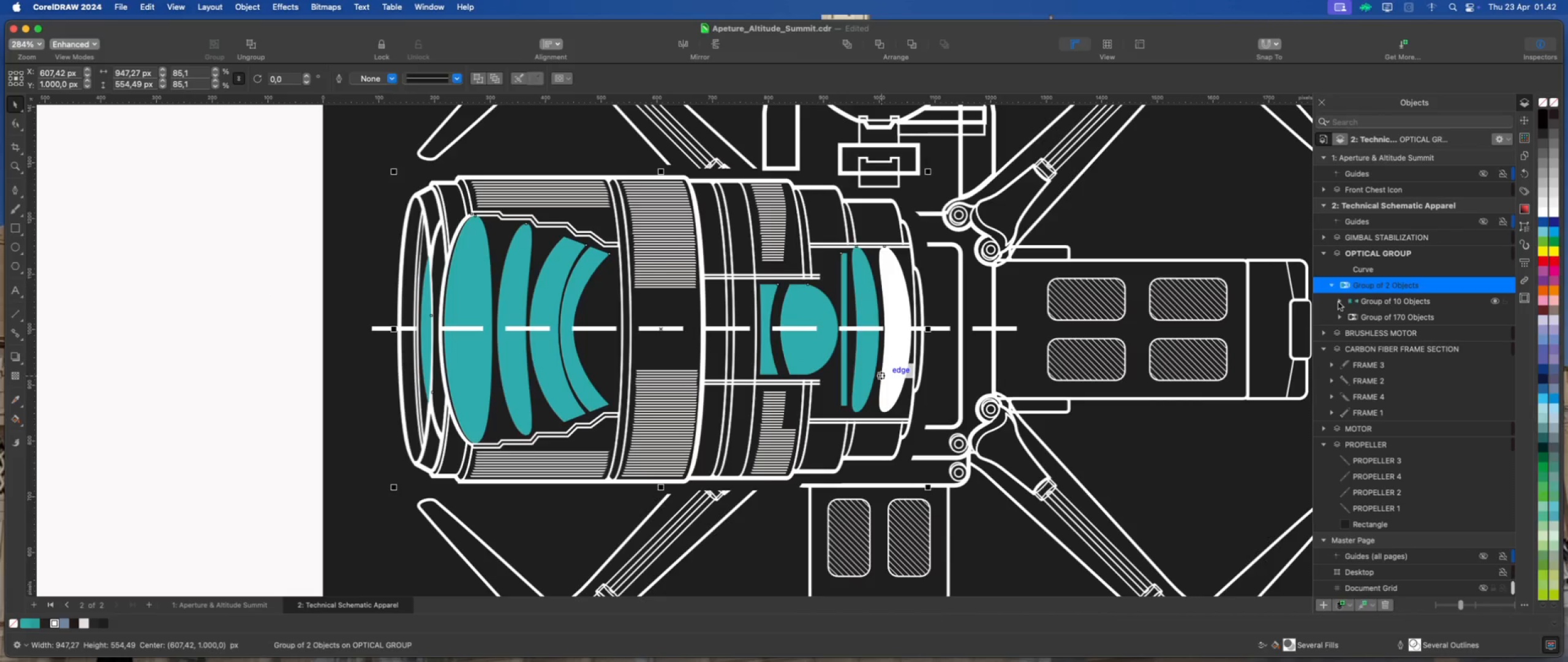 
left_click([1338, 302])
 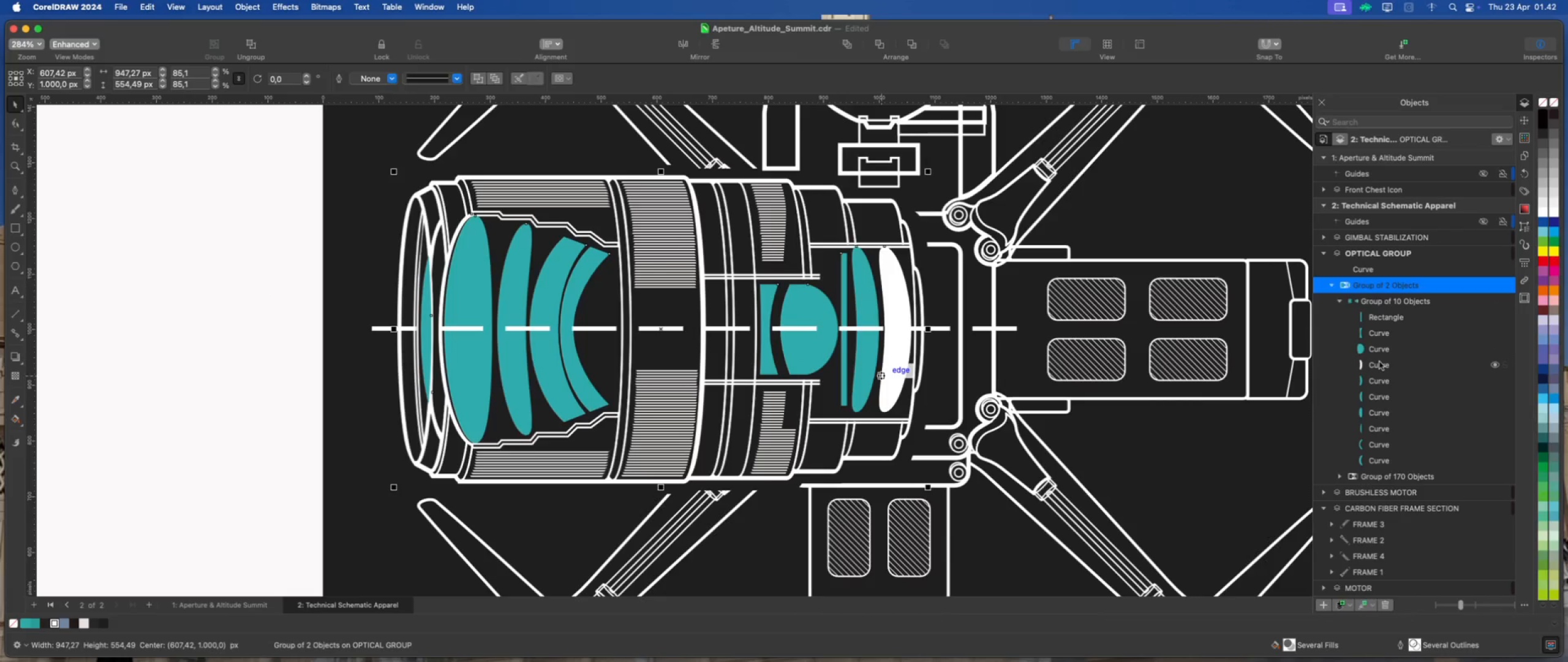 
left_click([1379, 337])
 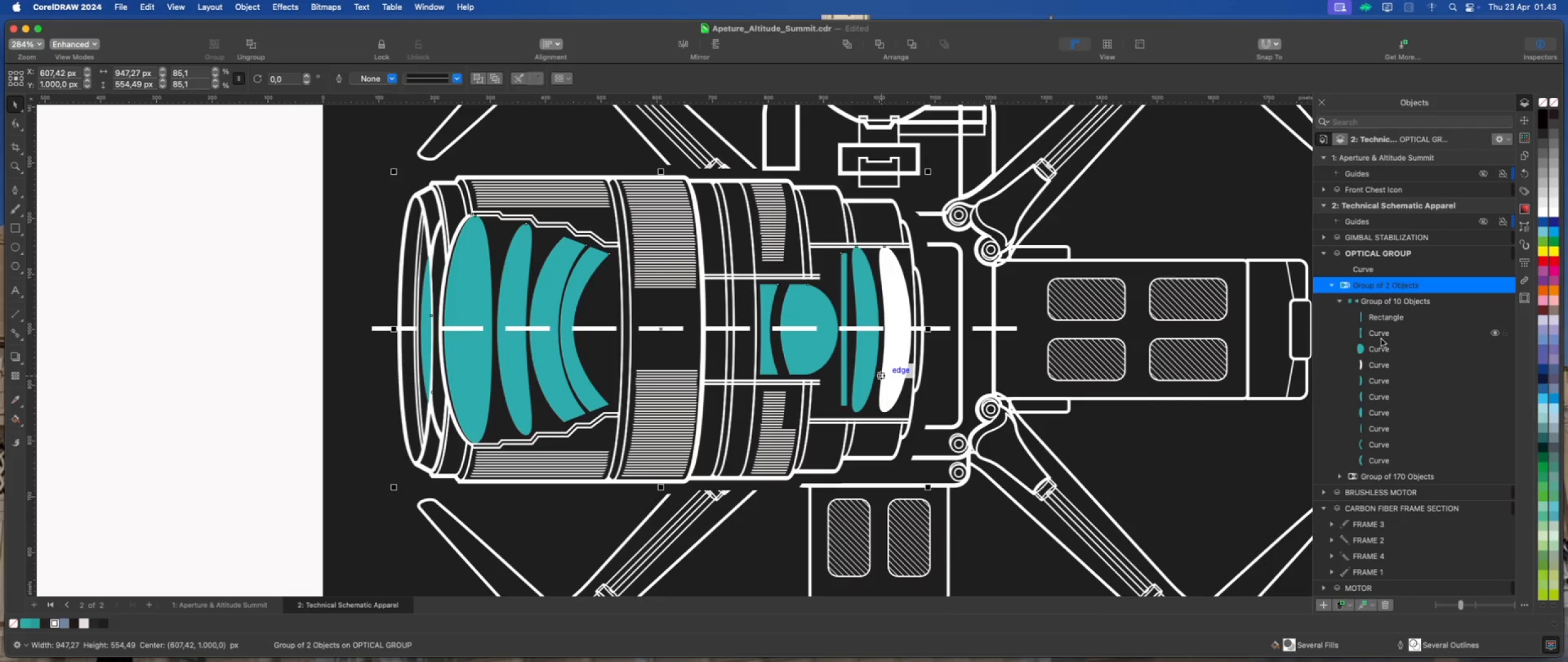 
left_click([1382, 335])
 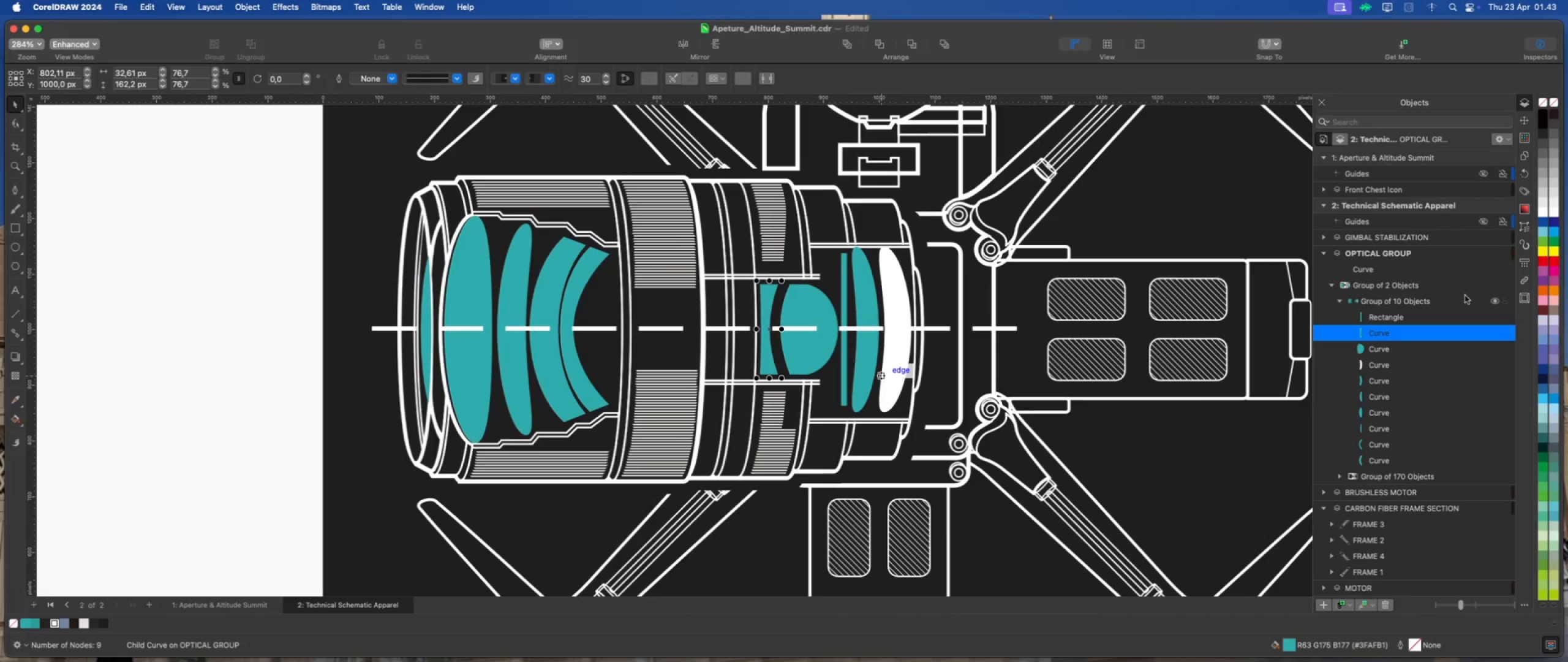 
wait(5.88)
 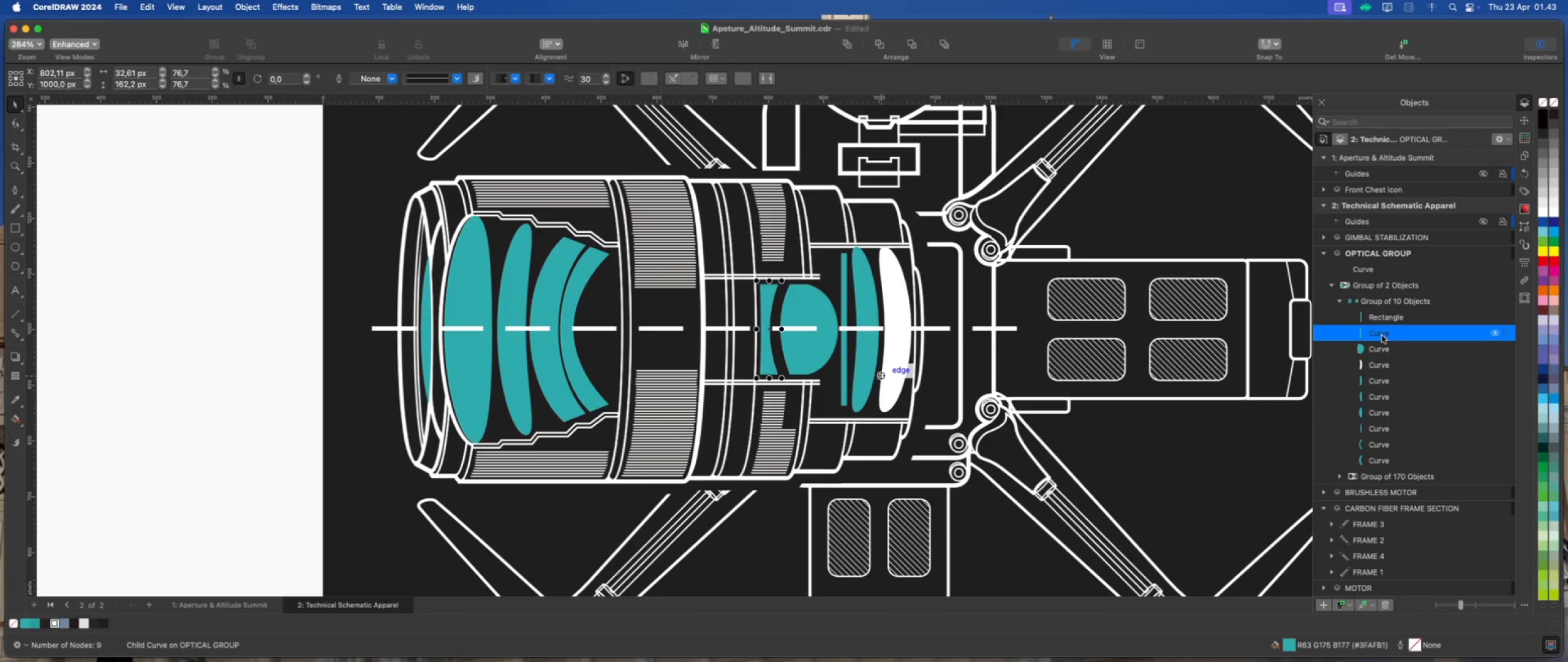 
left_click([1541, 214])
 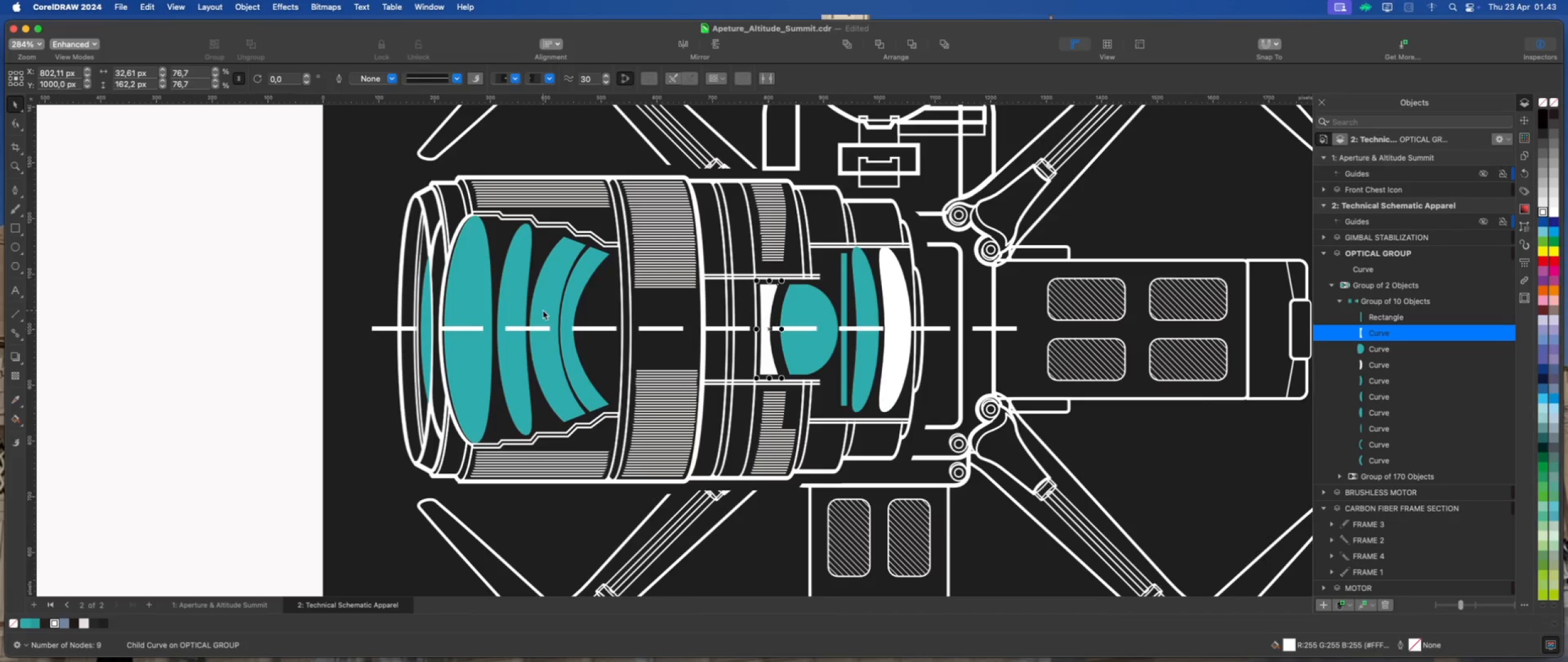 
left_click([272, 303])
 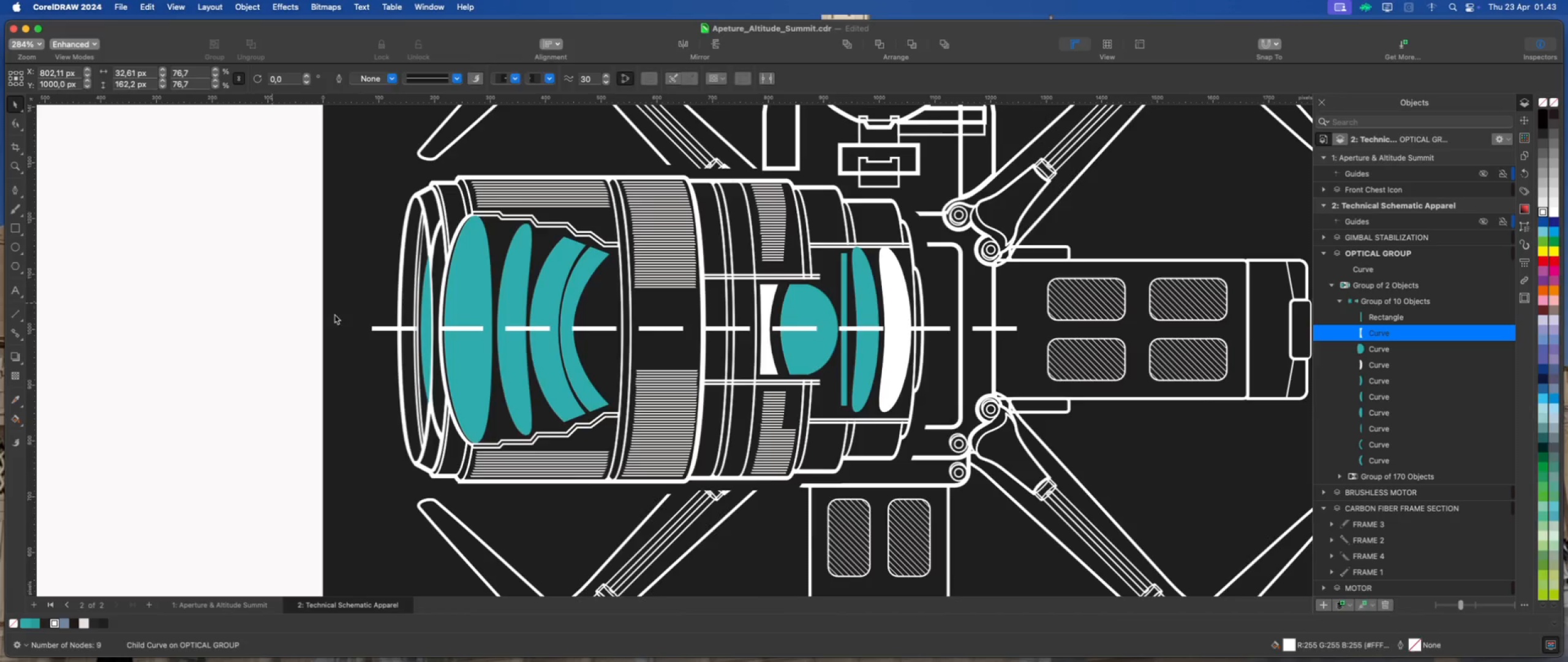 
scroll: coordinate [432, 332], scroll_direction: down, amount: 7.0
 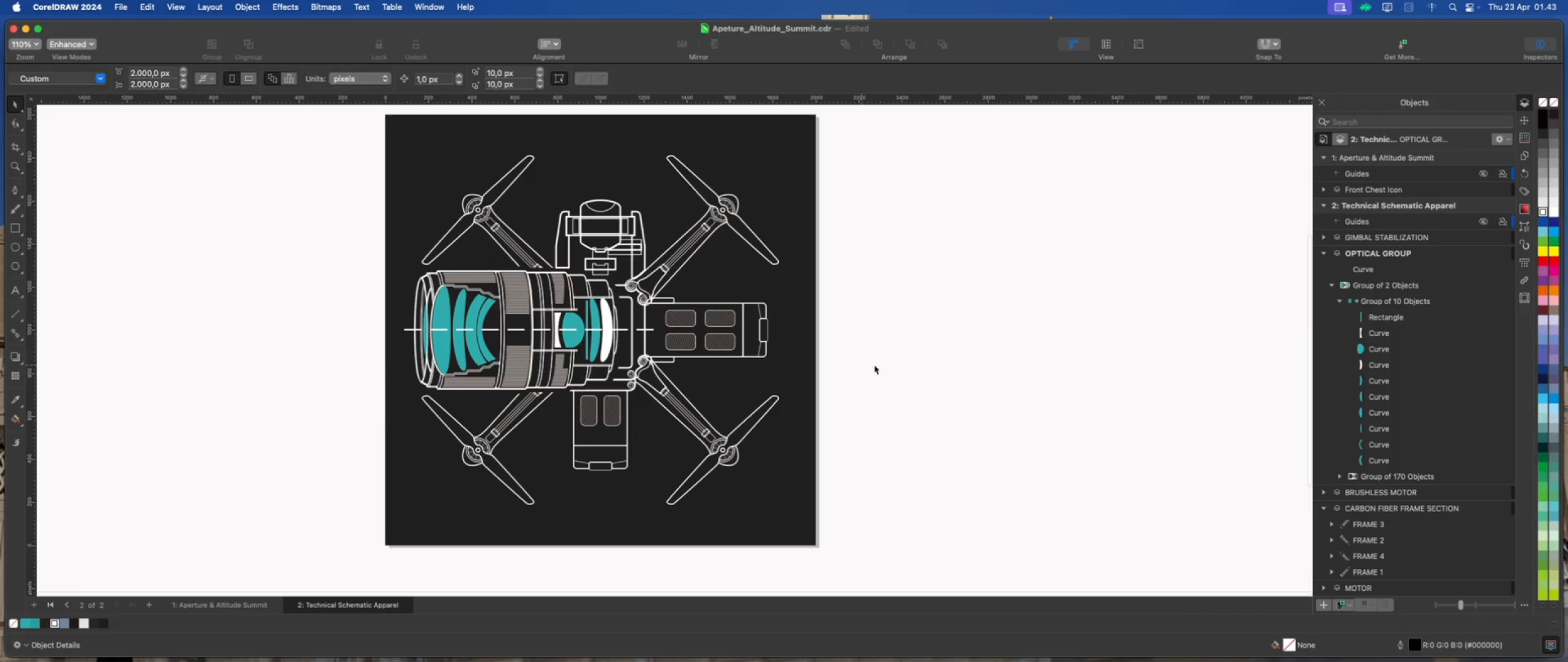 
left_click([935, 363])
 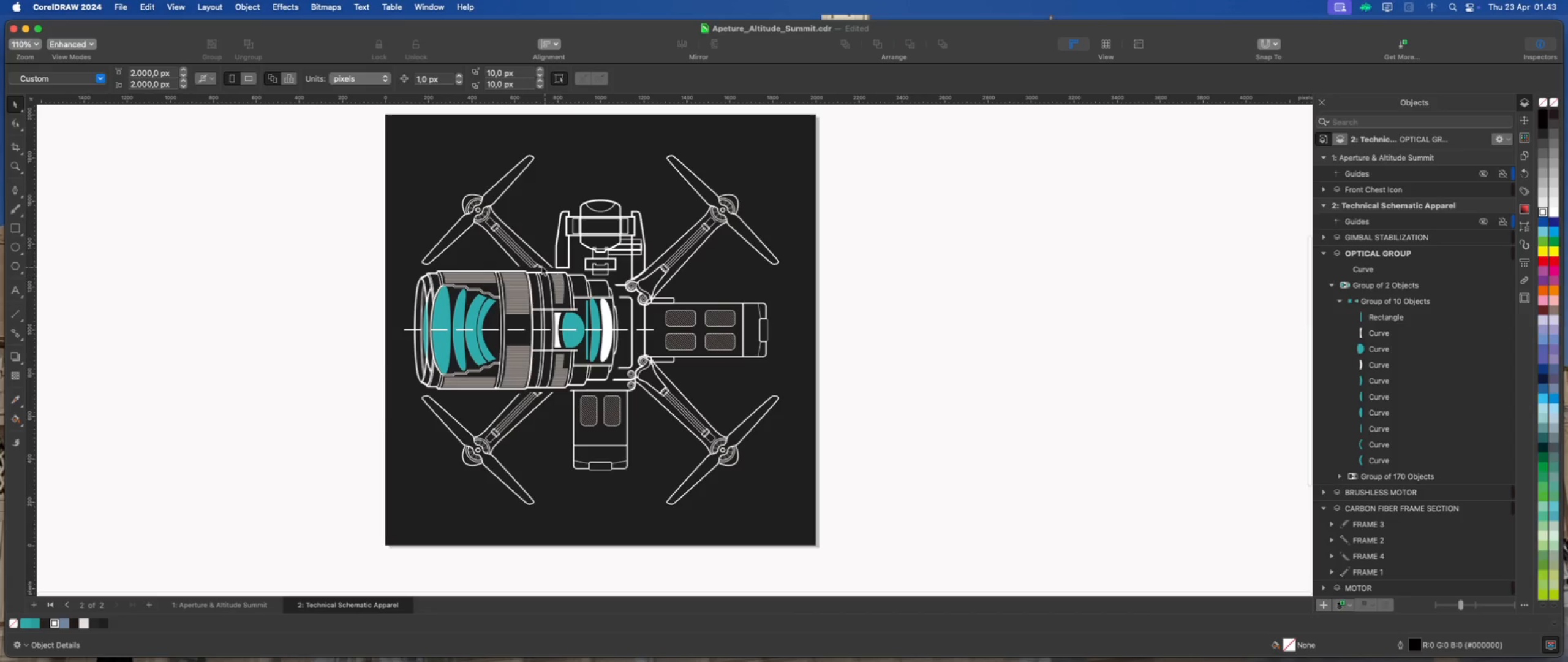 
scroll: coordinate [586, 225], scroll_direction: up, amount: 4.0
 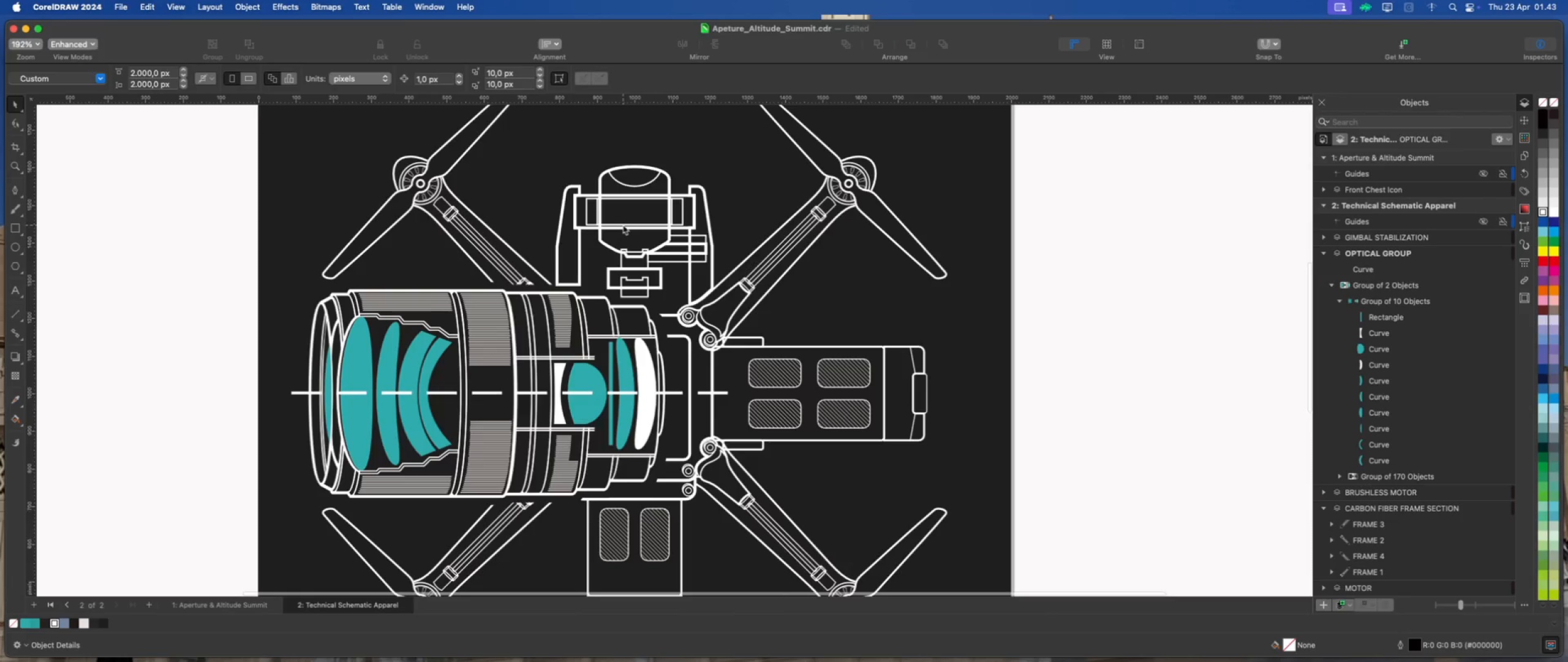 
scroll: coordinate [625, 226], scroll_direction: down, amount: 4.0
 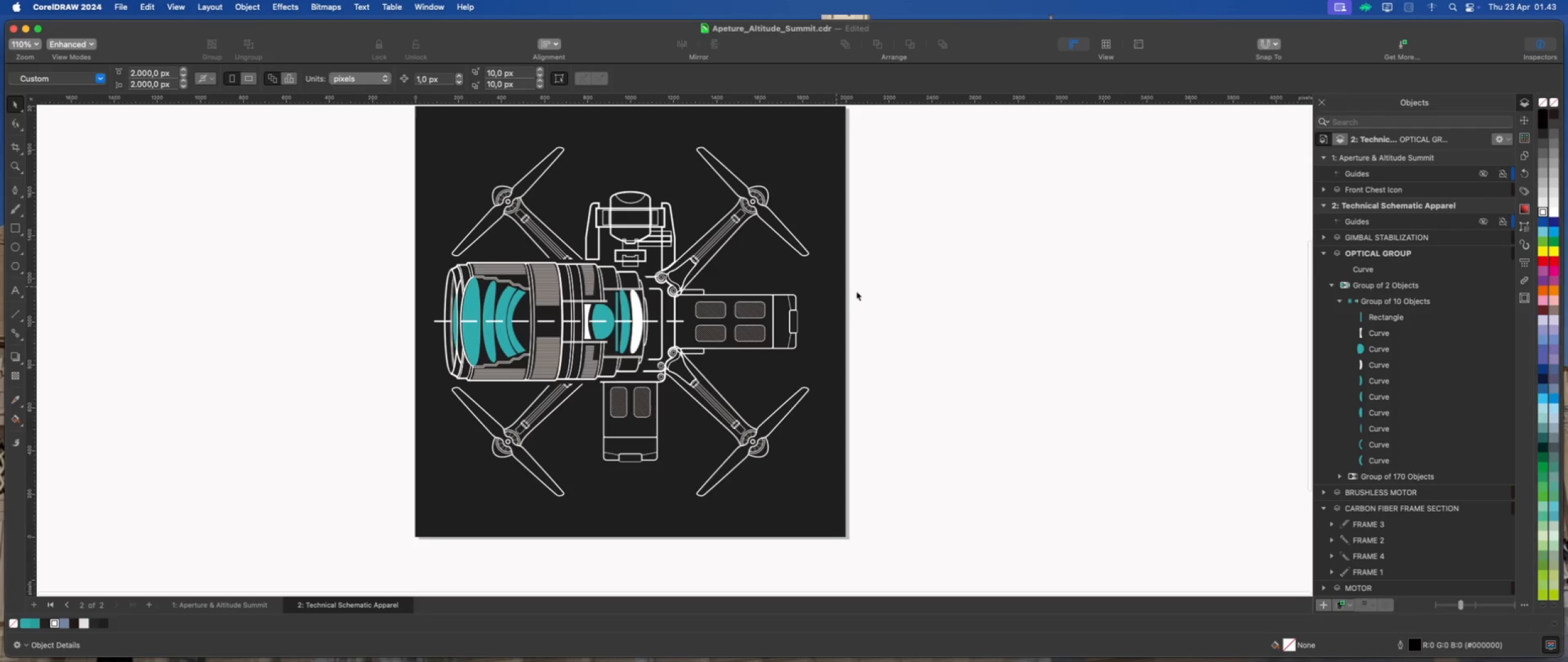 
left_click([964, 305])
 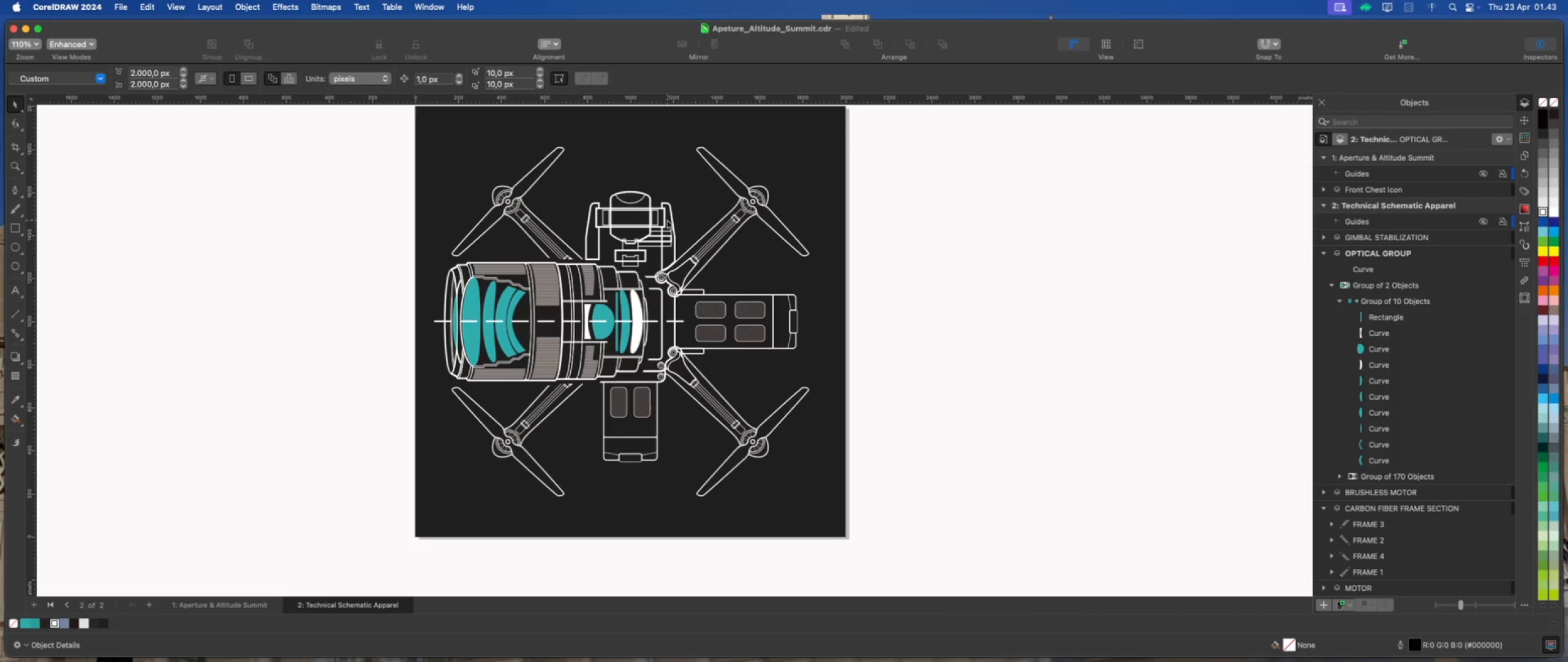 
scroll: coordinate [590, 214], scroll_direction: up, amount: 2.0
 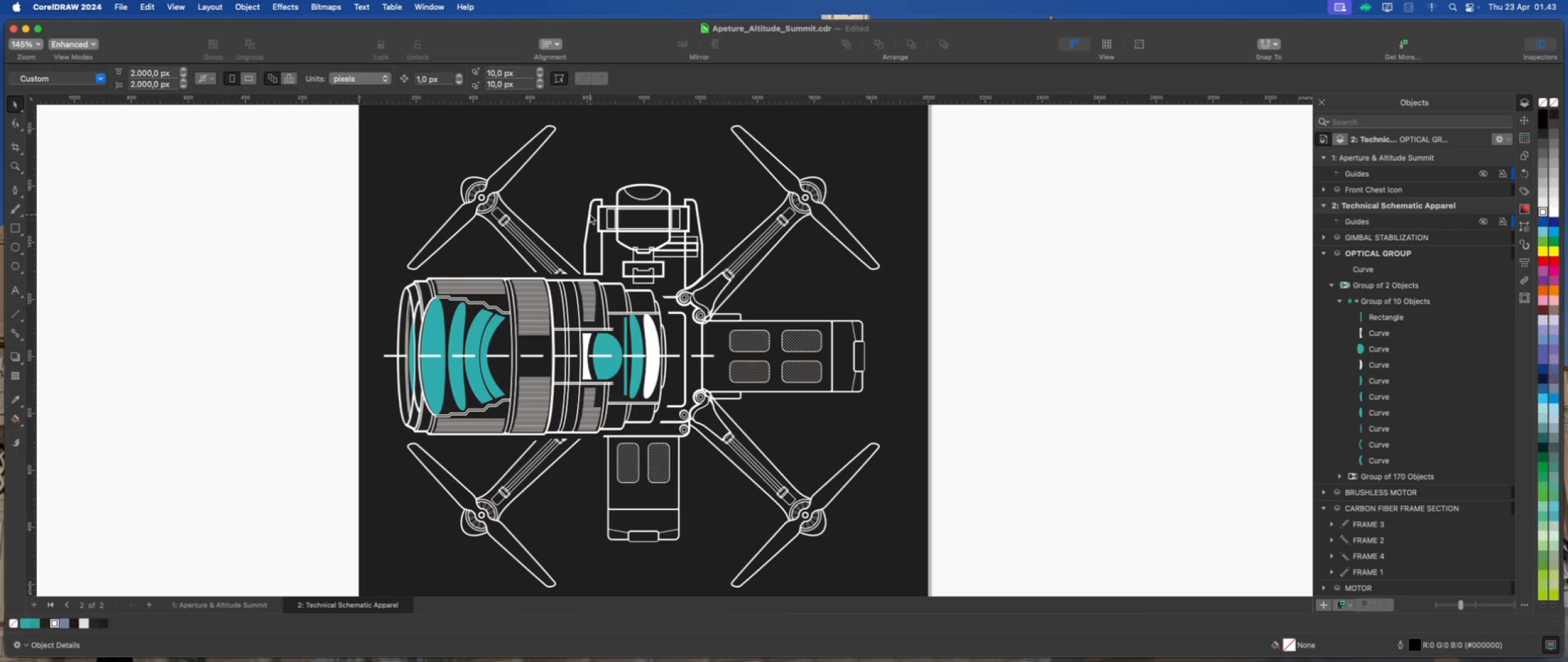 
wait(13.3)
 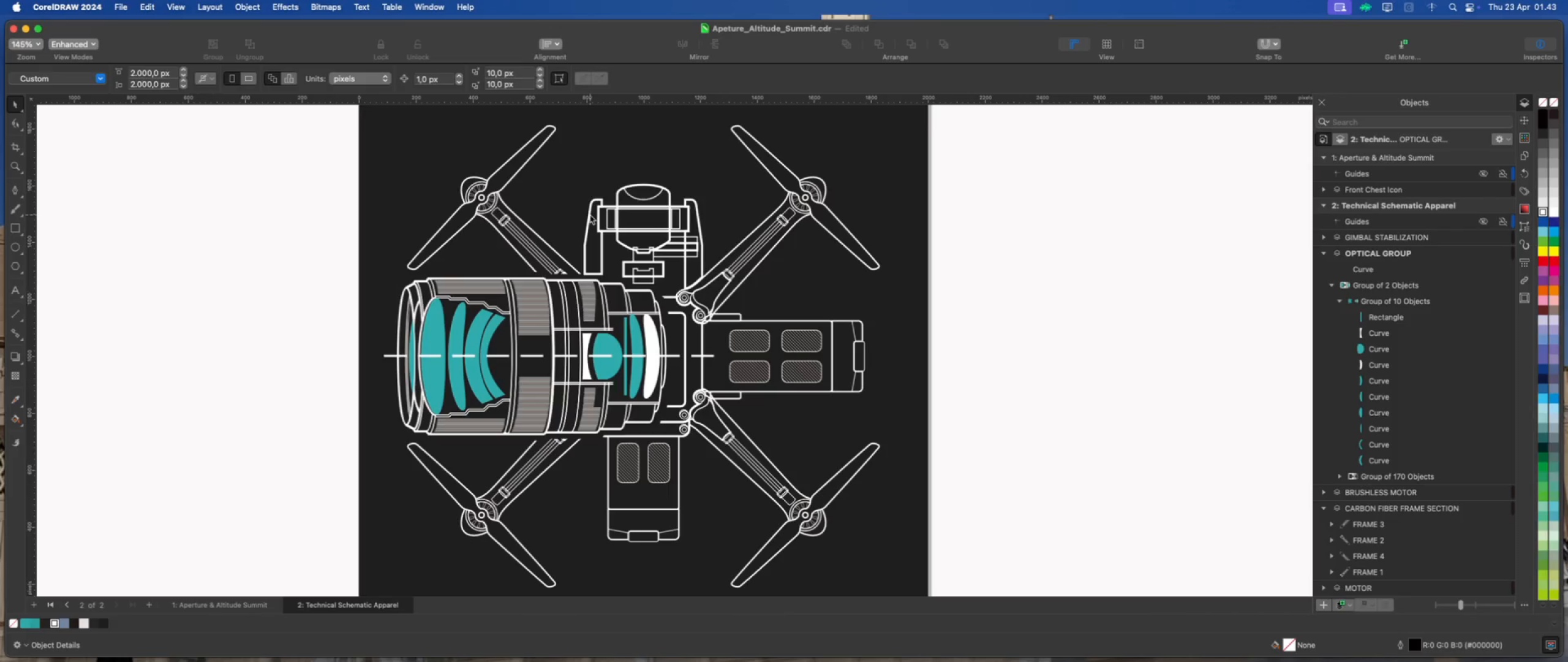 
scroll: coordinate [690, 303], scroll_direction: down, amount: 5.0
 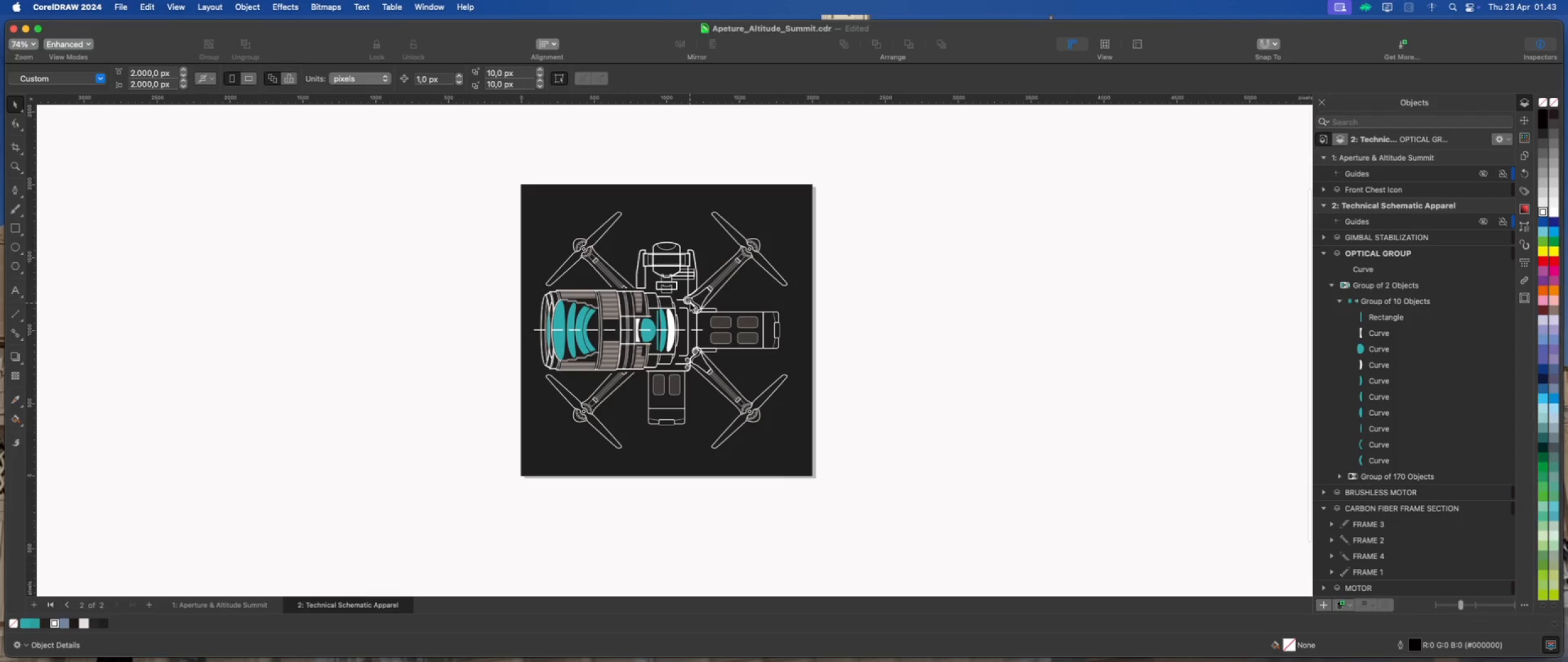 
scroll: coordinate [576, 267], scroll_direction: up, amount: 2.0
 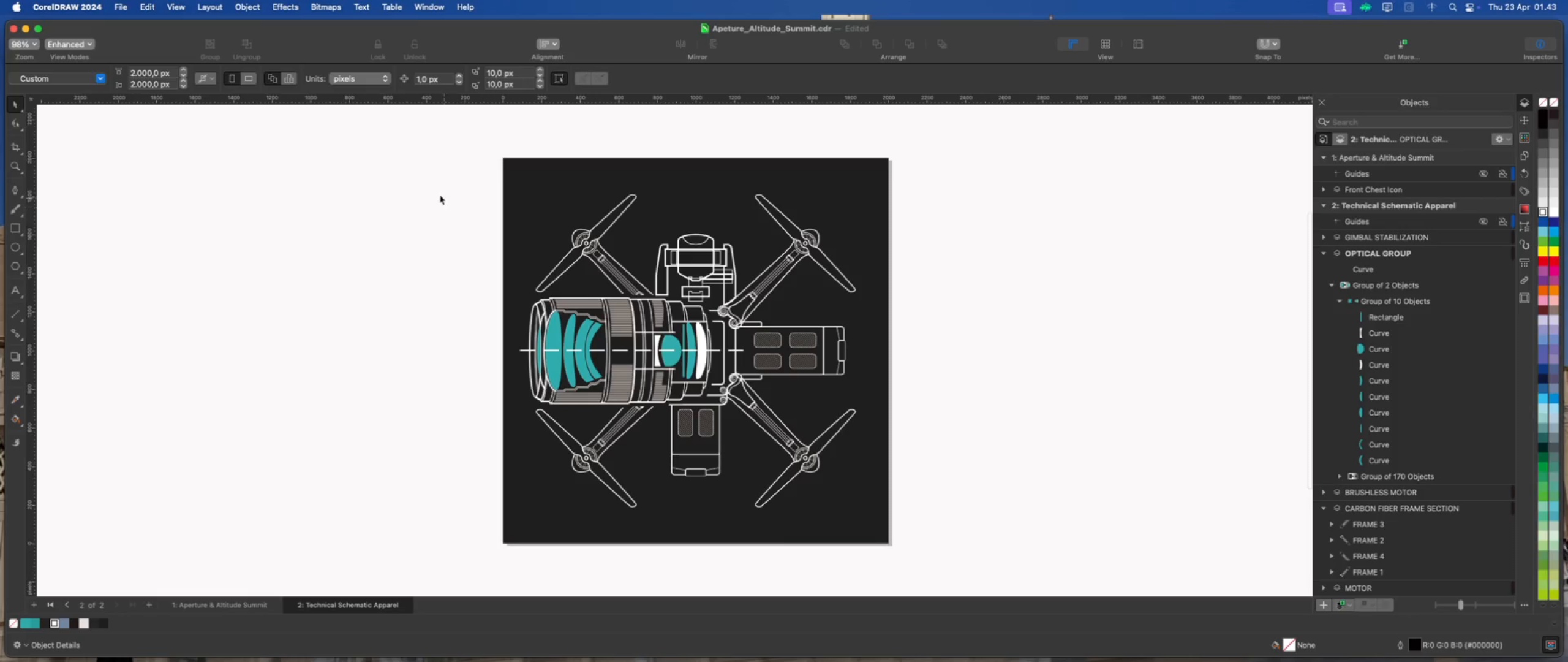 
left_click_drag(start_coordinate=[426, 180], to_coordinate=[948, 531])
 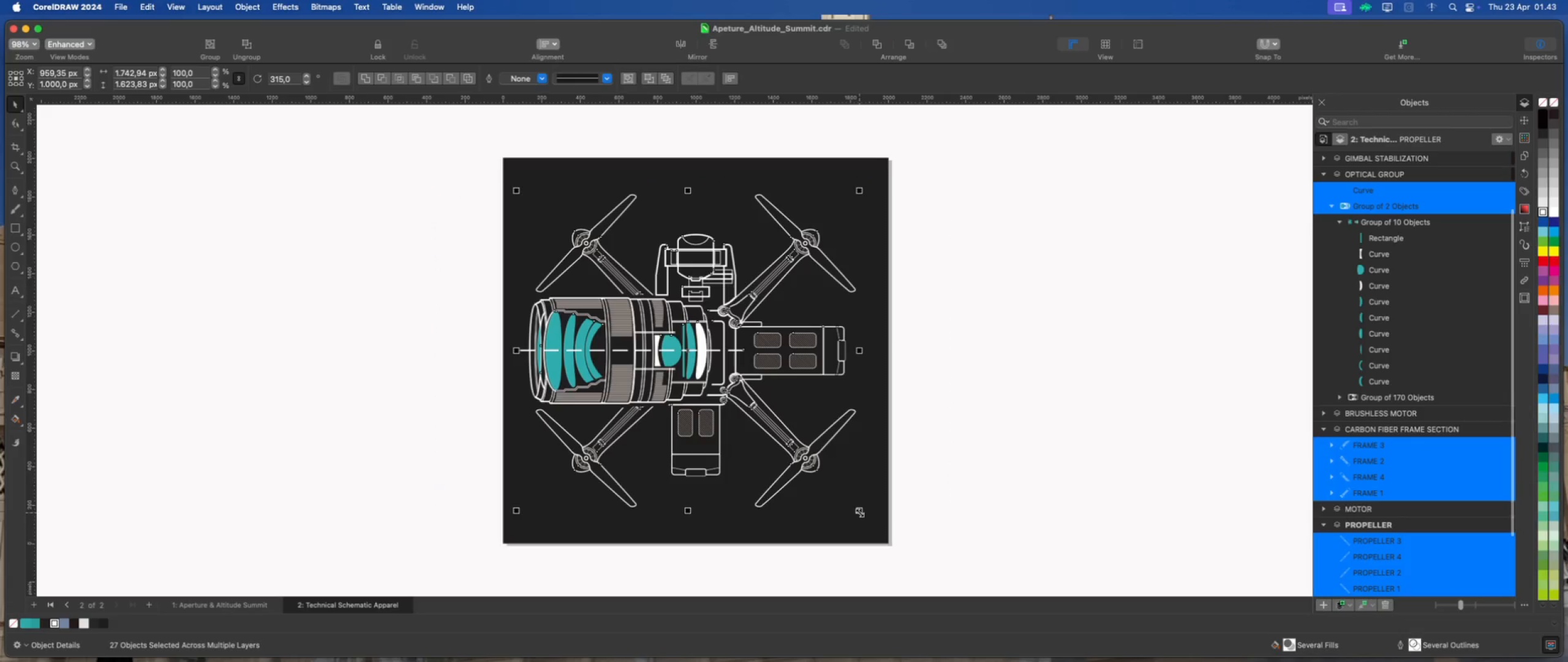 
left_click_drag(start_coordinate=[859, 512], to_coordinate=[827, 499])
 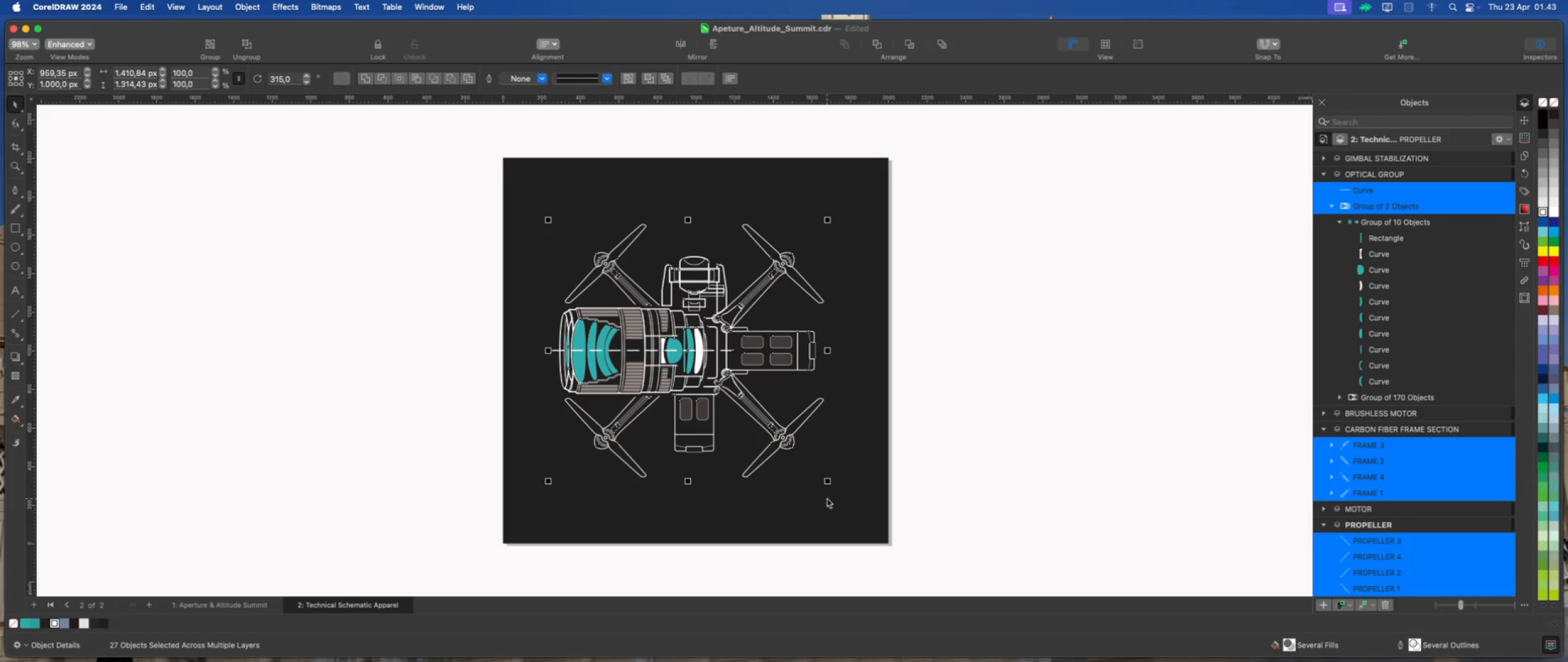 
hold_key(key=ShiftLeft, duration=1.27)
 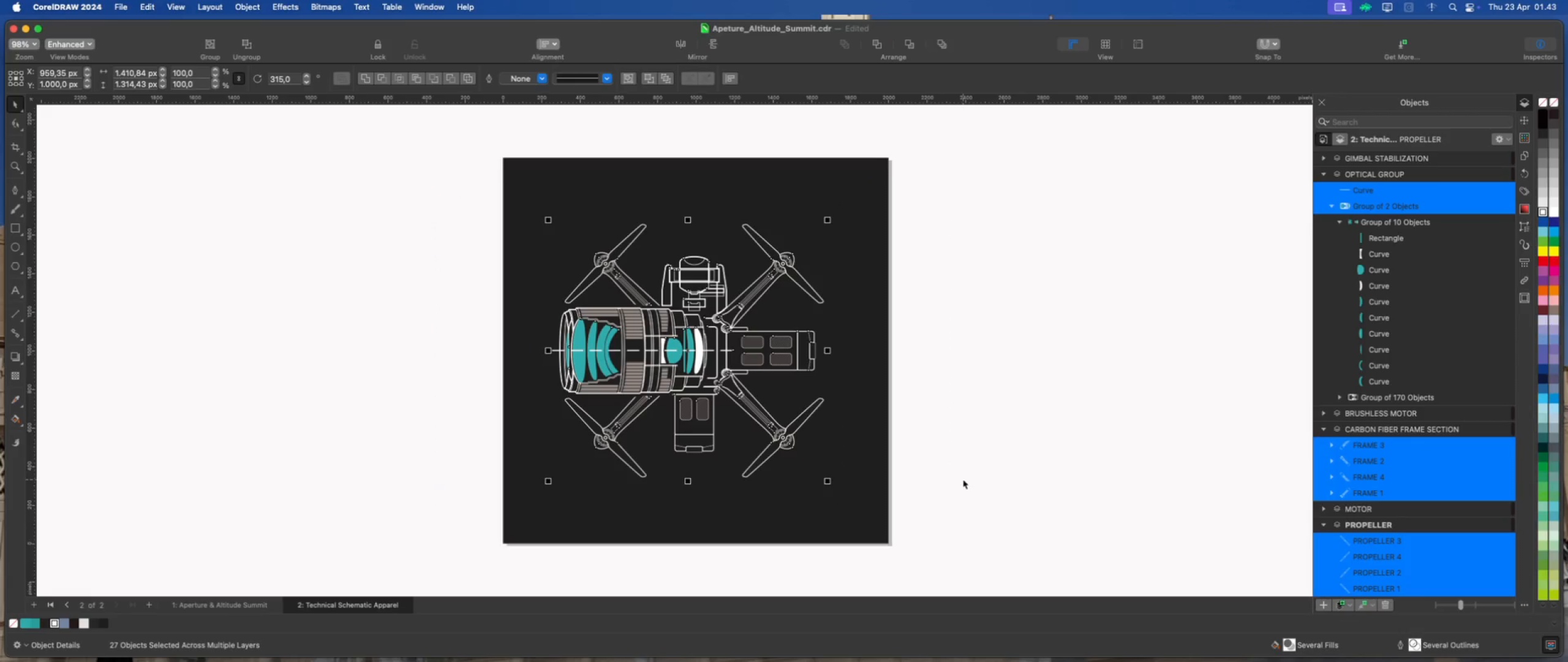 
left_click([963, 479])
 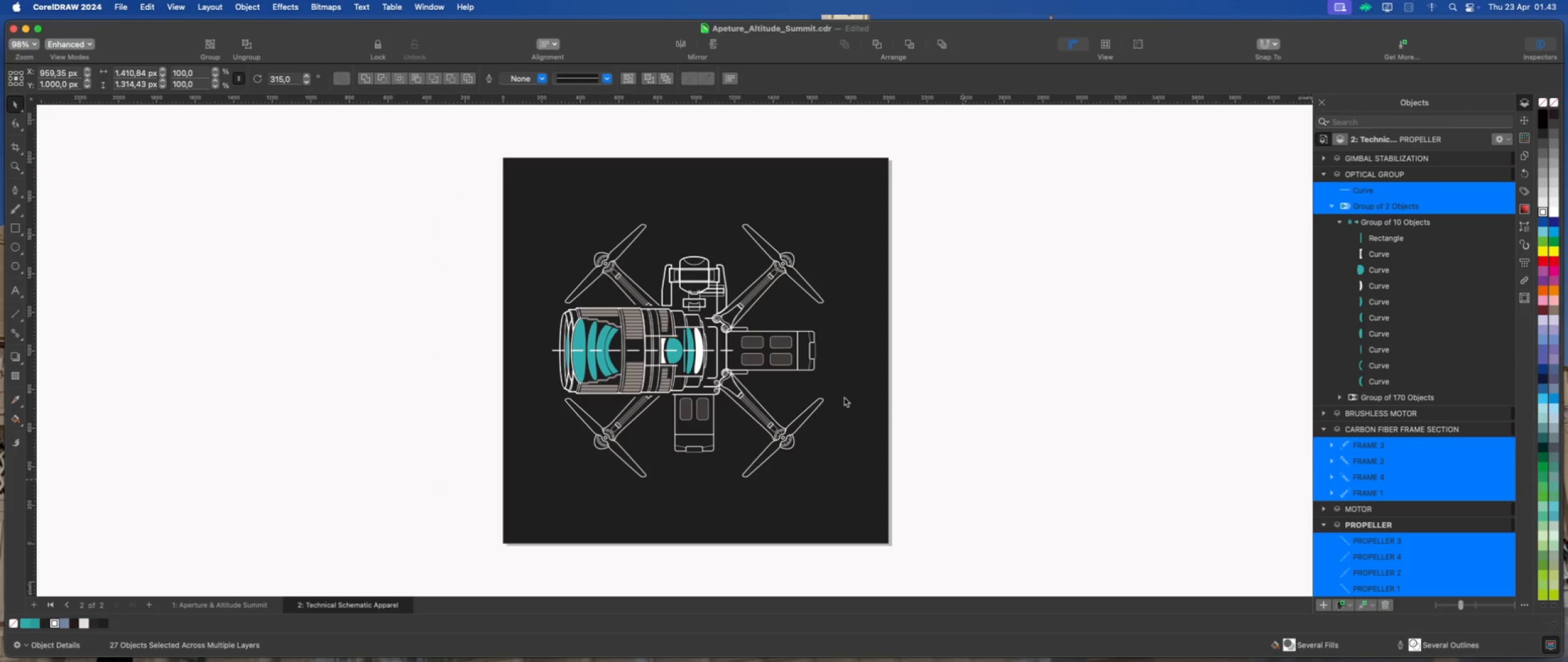 
scroll: coordinate [823, 400], scroll_direction: down, amount: 2.0
 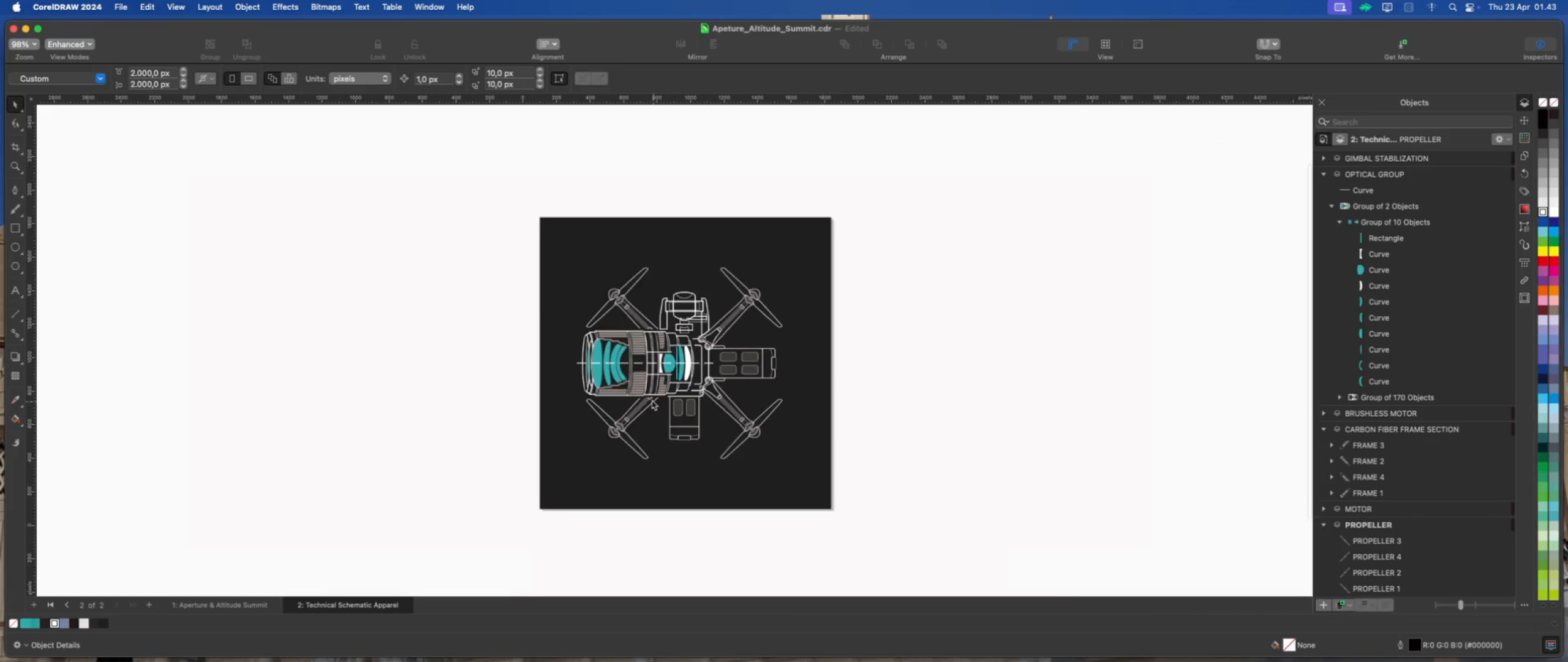 
scroll: coordinate [636, 387], scroll_direction: up, amount: 4.0
 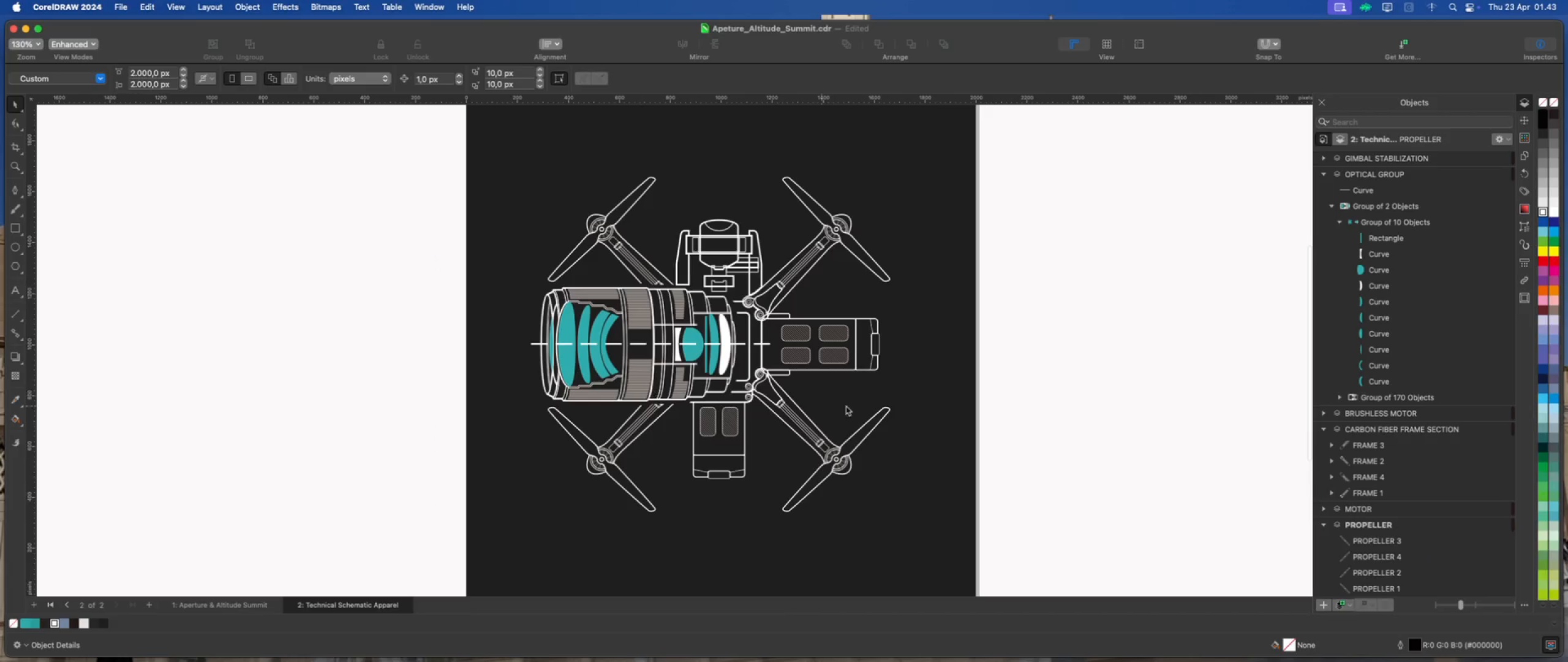 
left_click([1057, 418])
 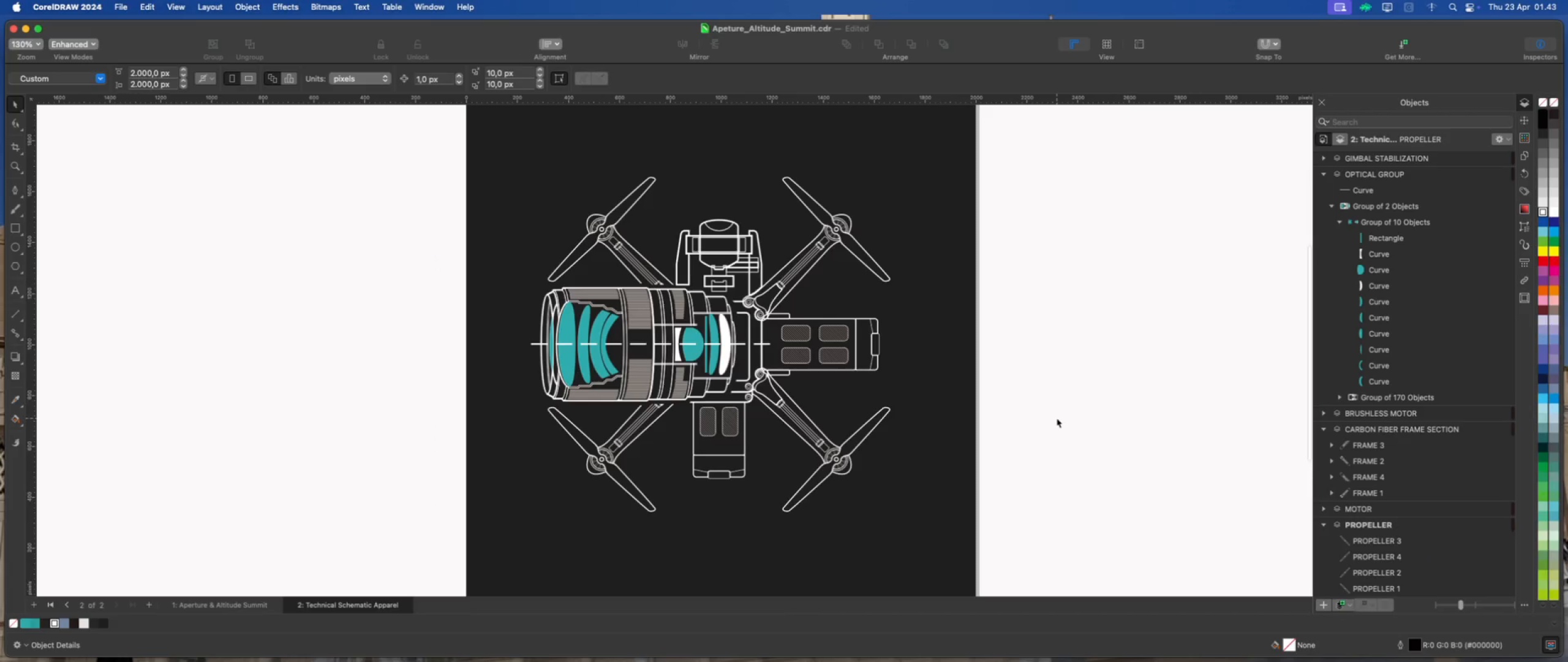 
key(Meta+S)
 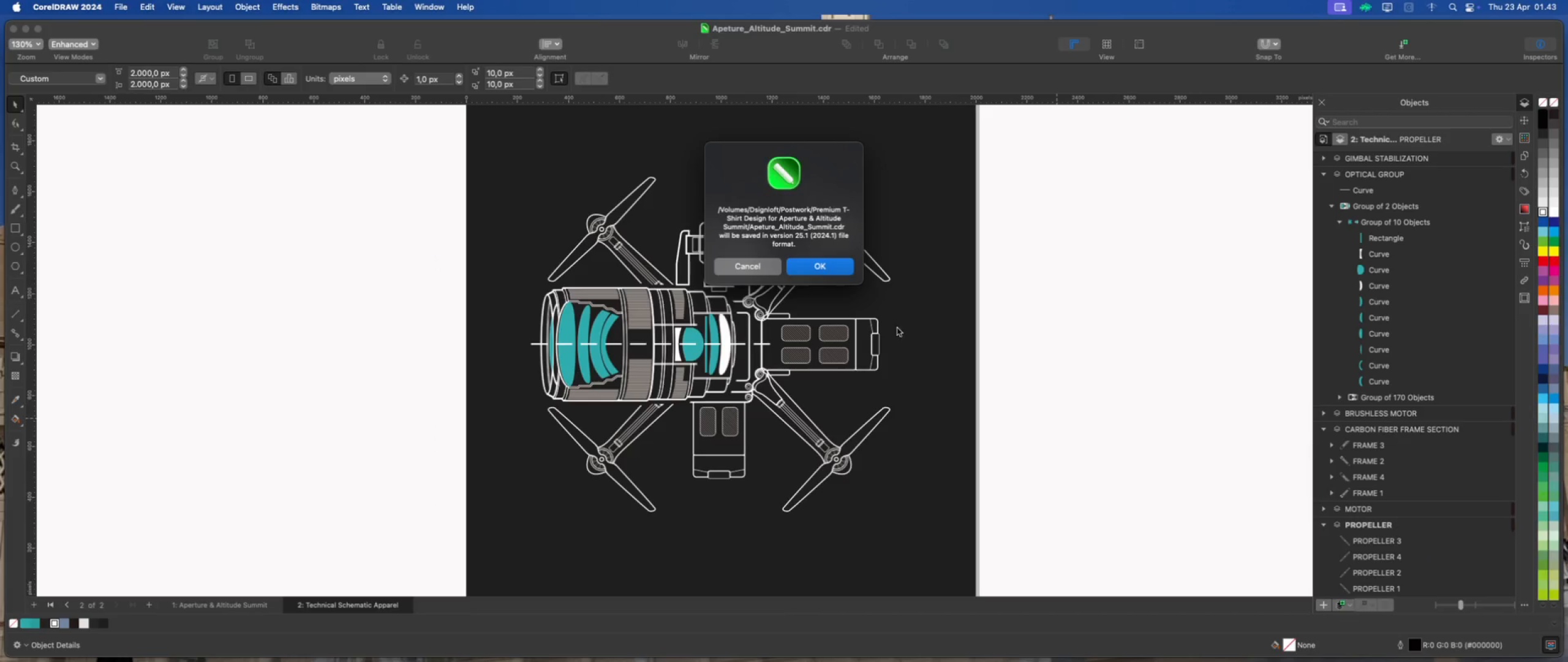 
left_click([811, 261])
 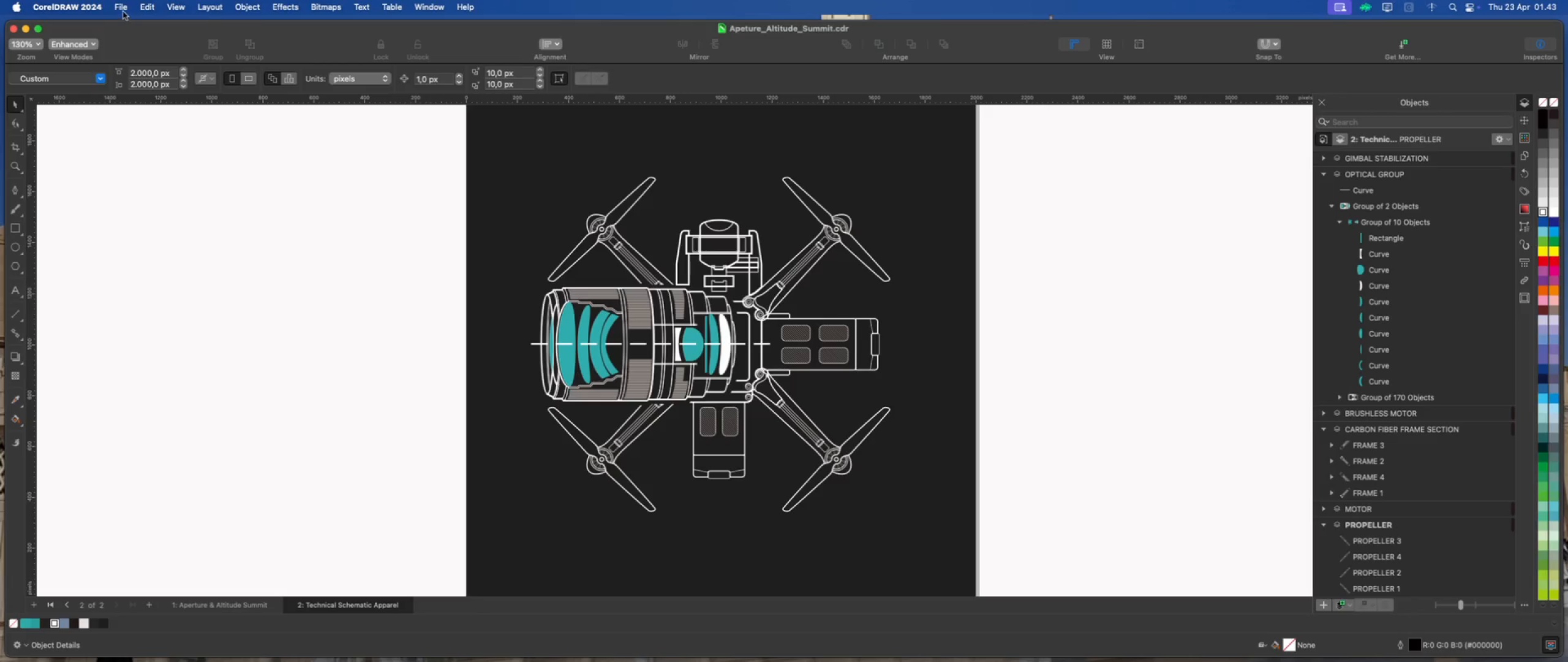 
left_click([328, 265])
 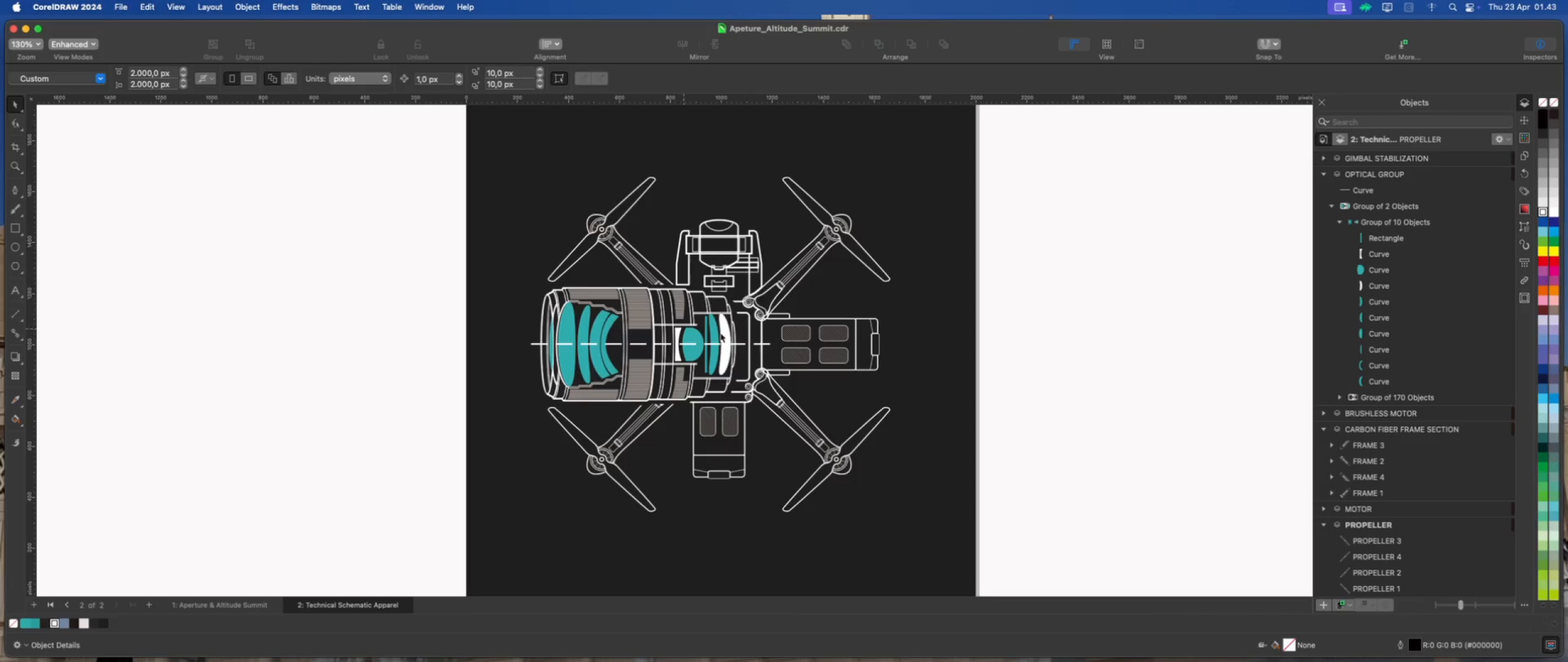 
scroll: coordinate [682, 294], scroll_direction: none, amount: 0.0
 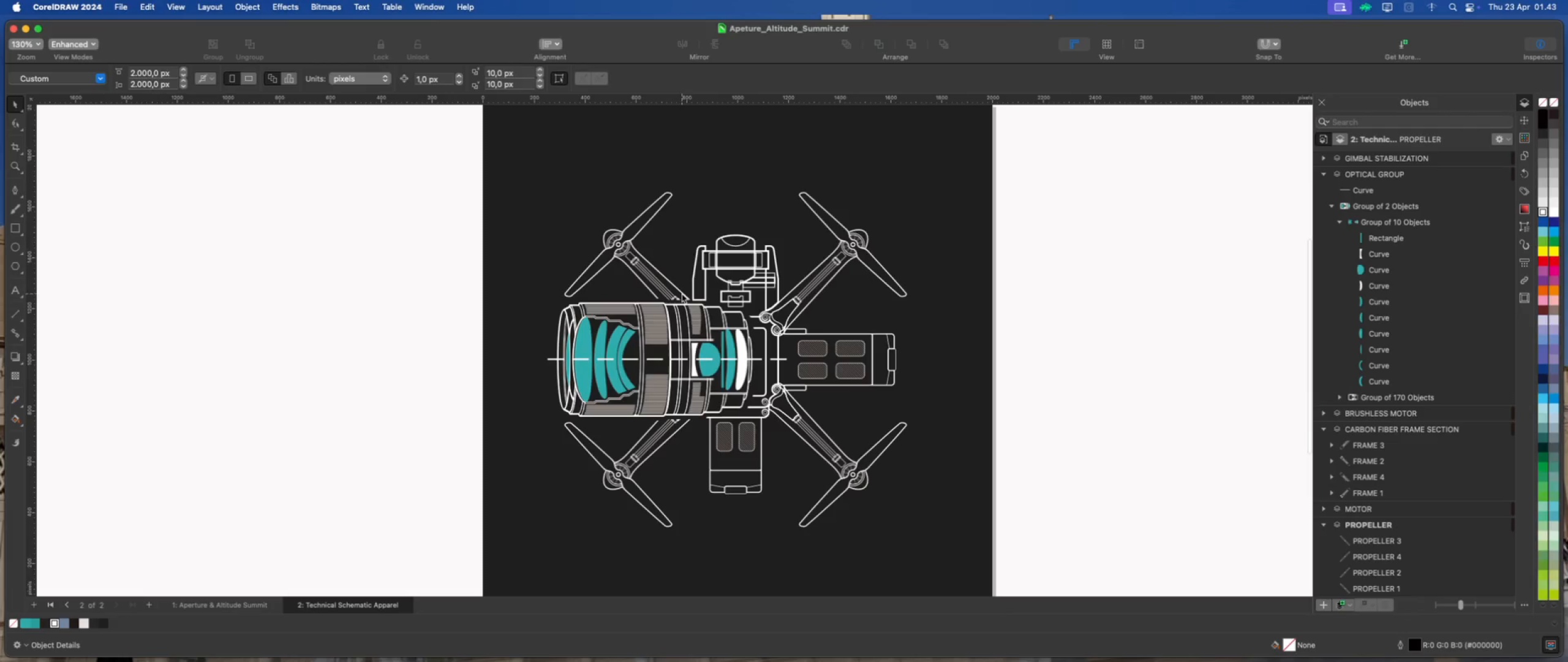 
scroll: coordinate [712, 291], scroll_direction: down, amount: 1.0
 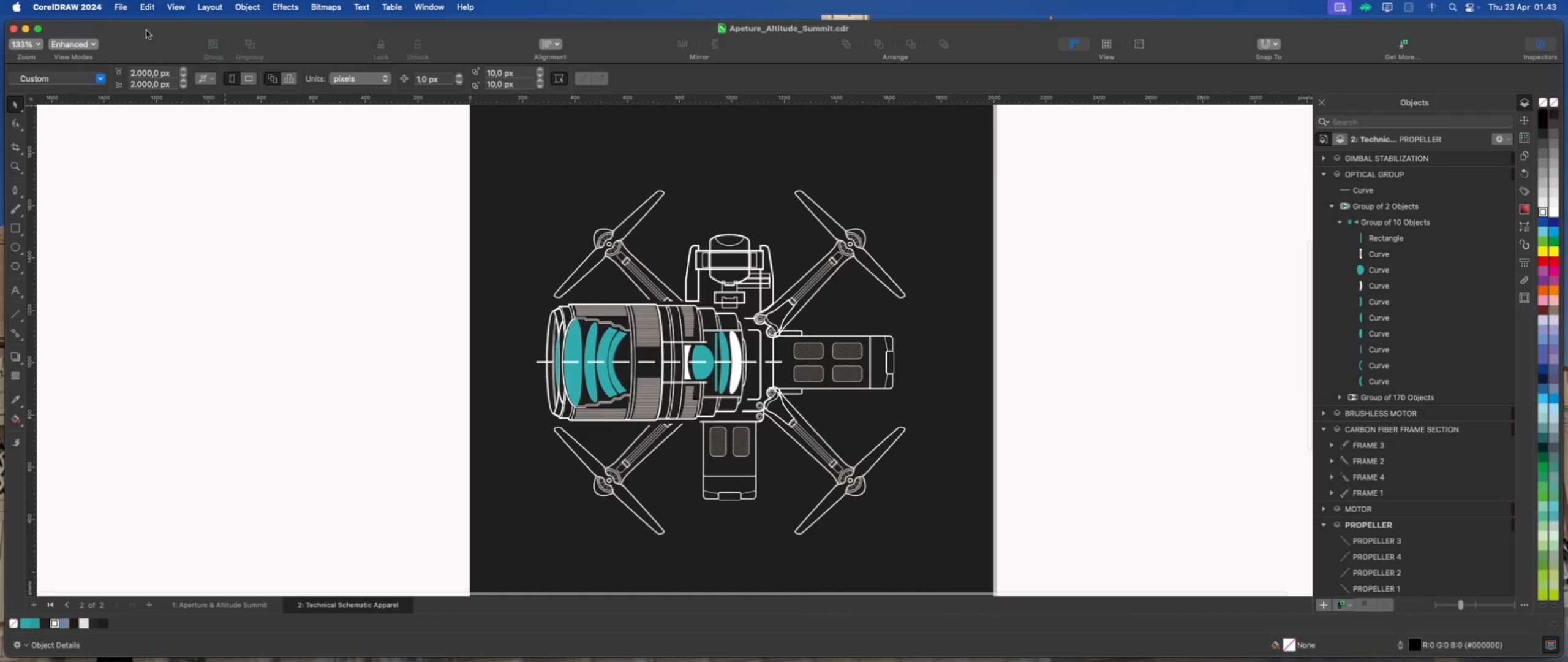 
left_click([126, 8])
 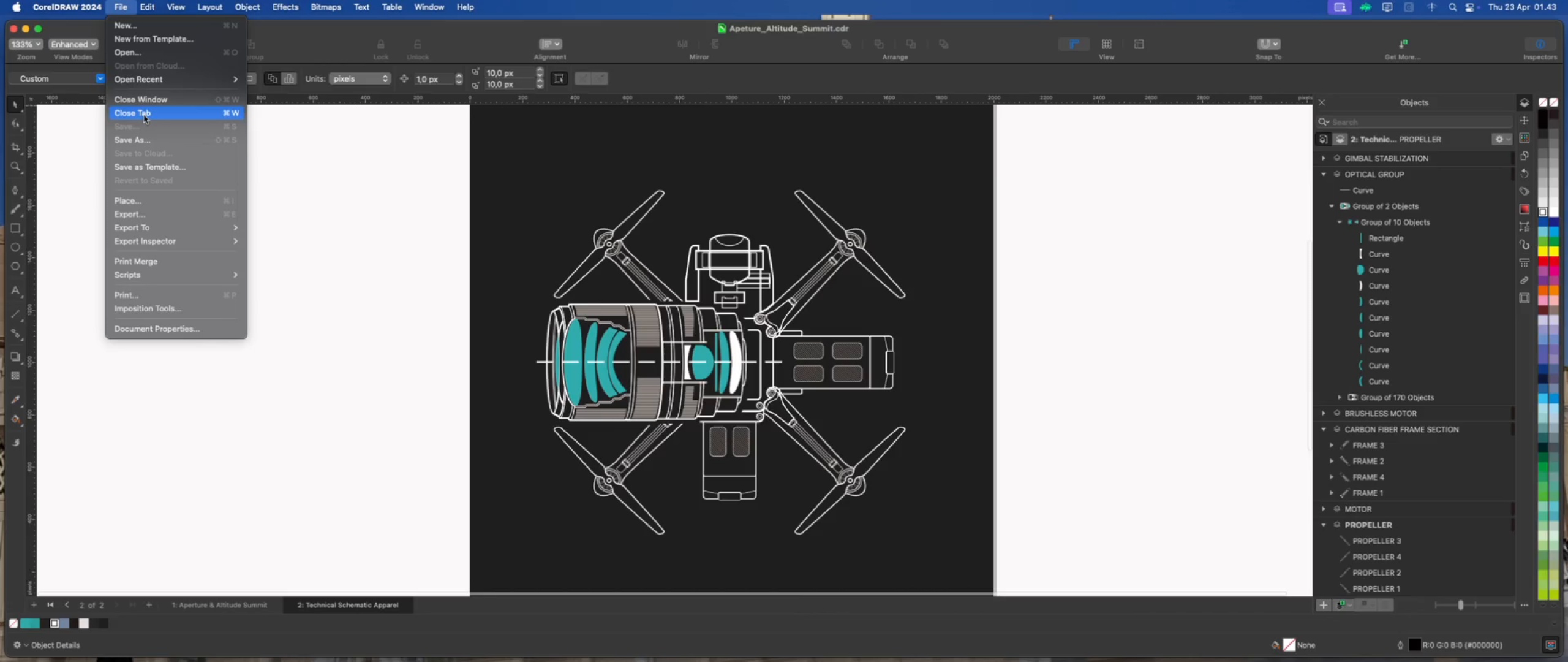 
left_click([148, 139])
 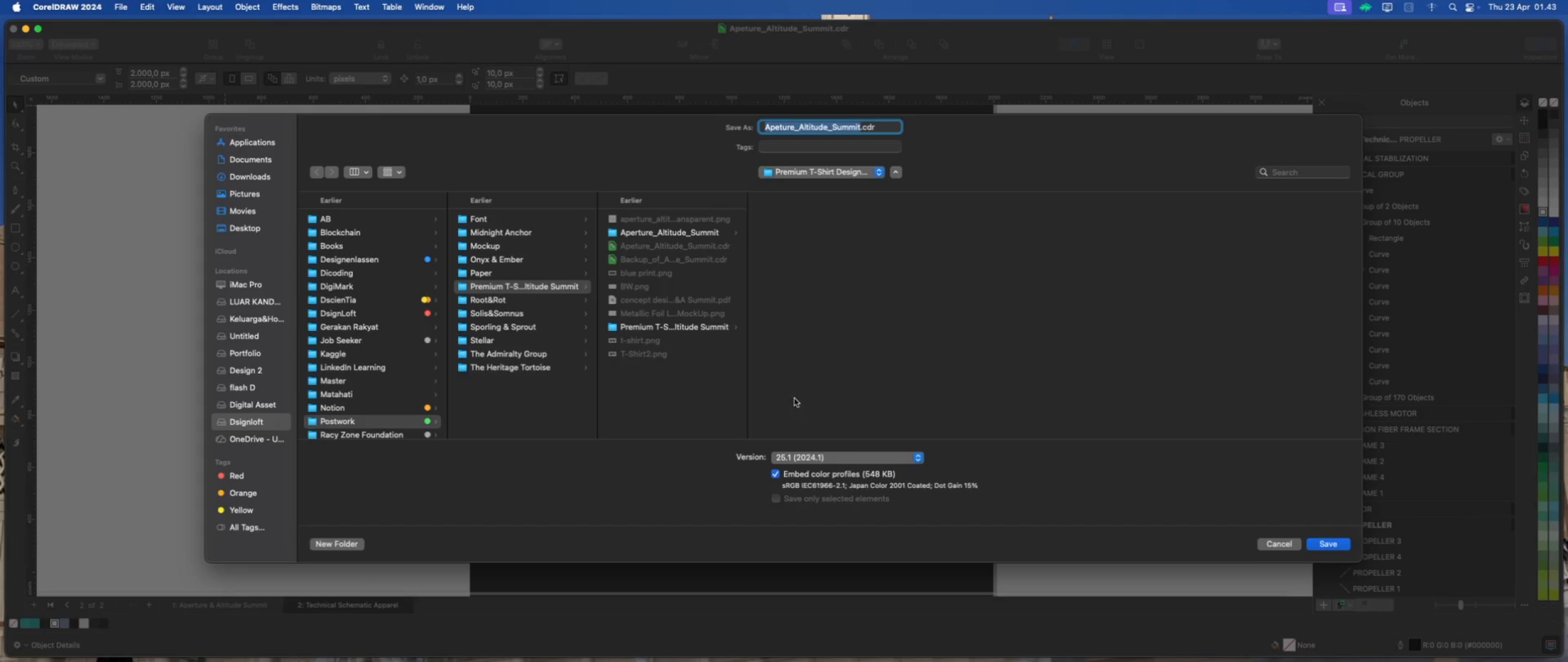 
left_click([919, 459])
 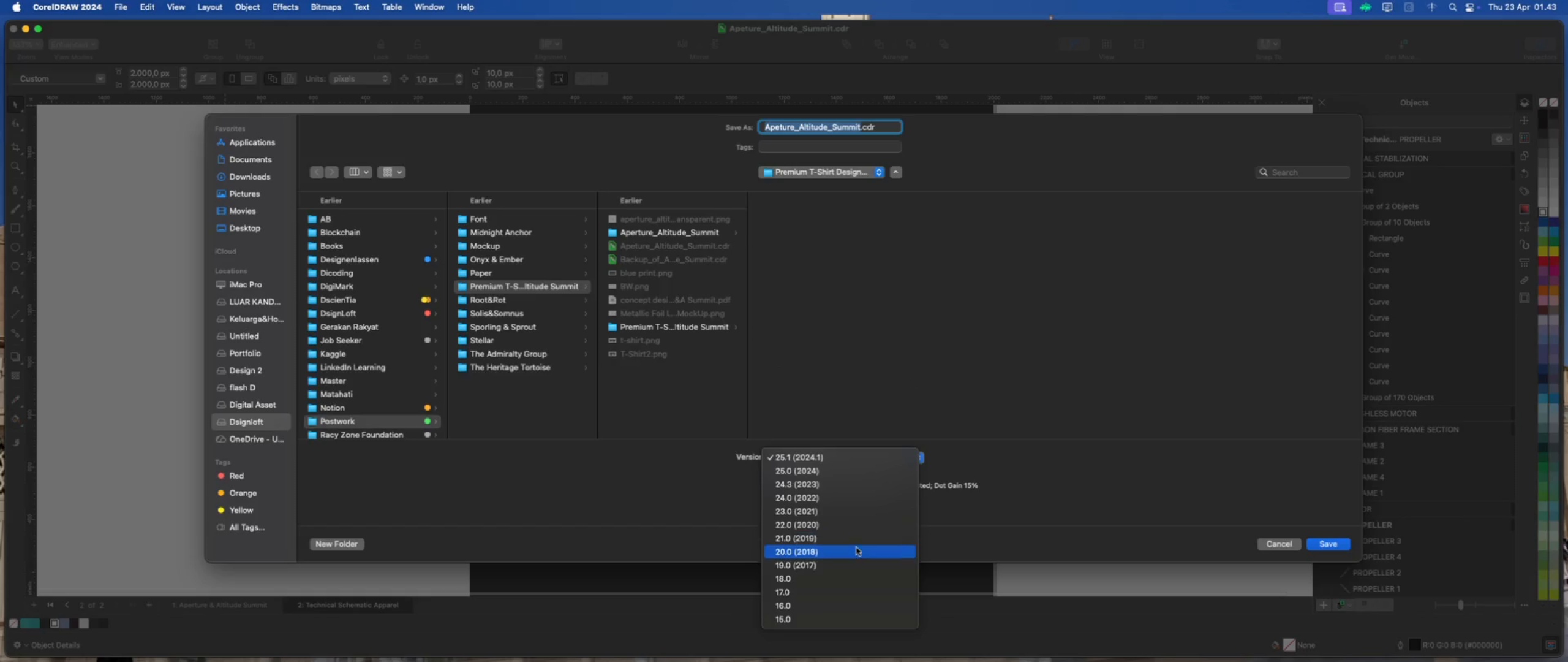 
left_click([856, 549])
 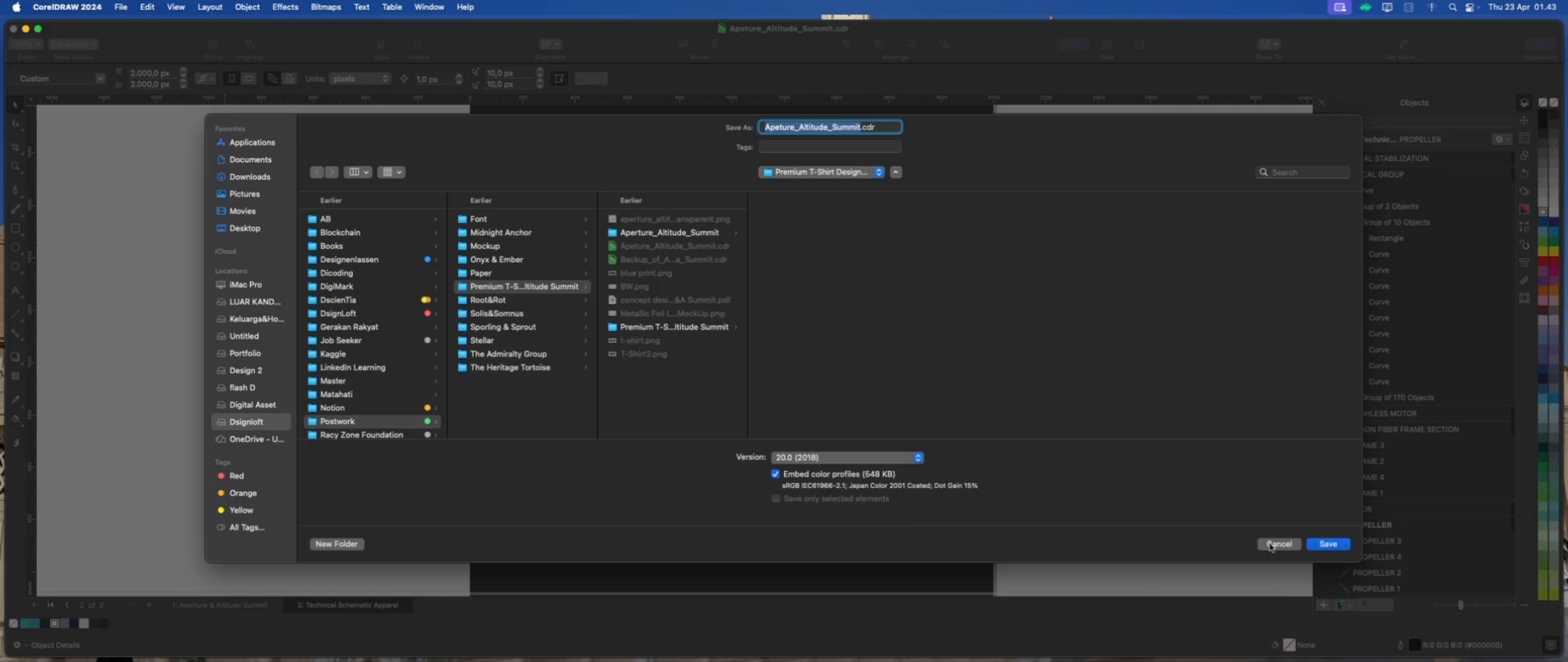 
left_click([1314, 545])
 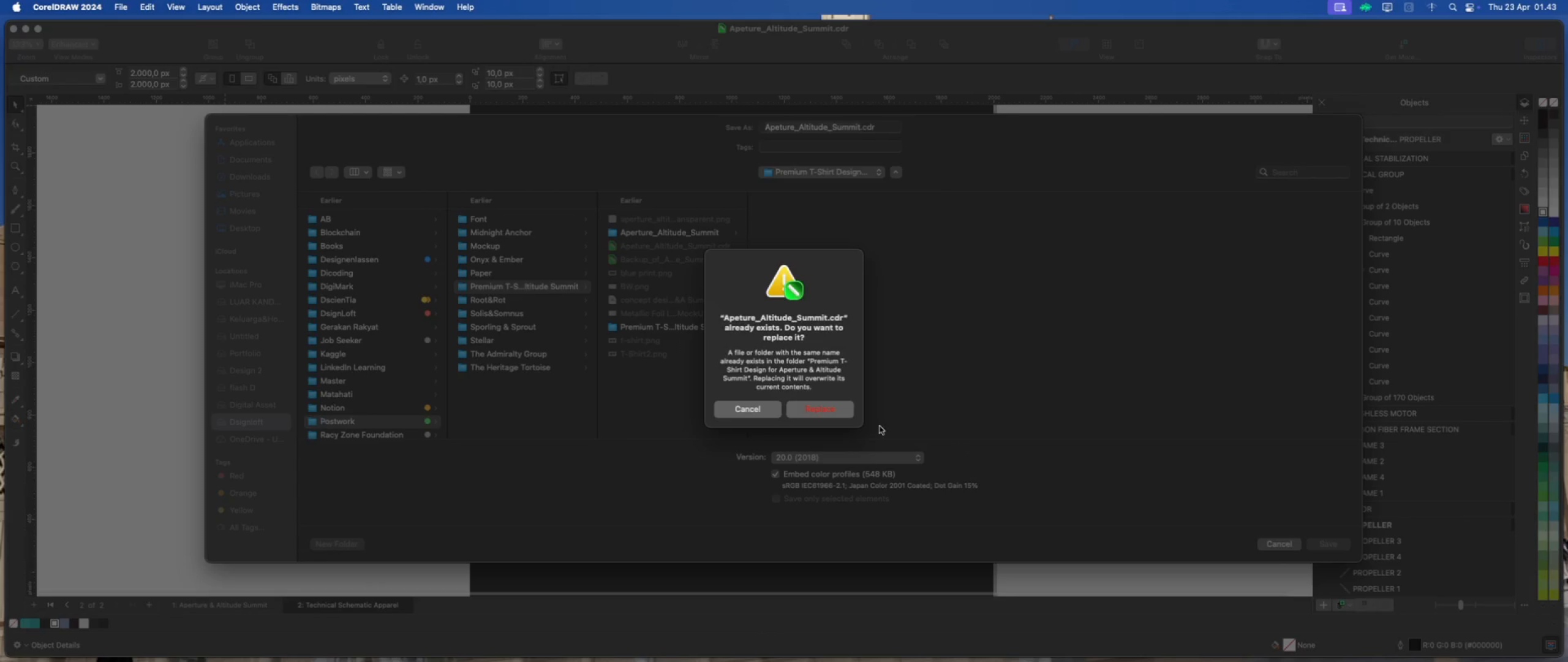 
left_click([832, 408])
 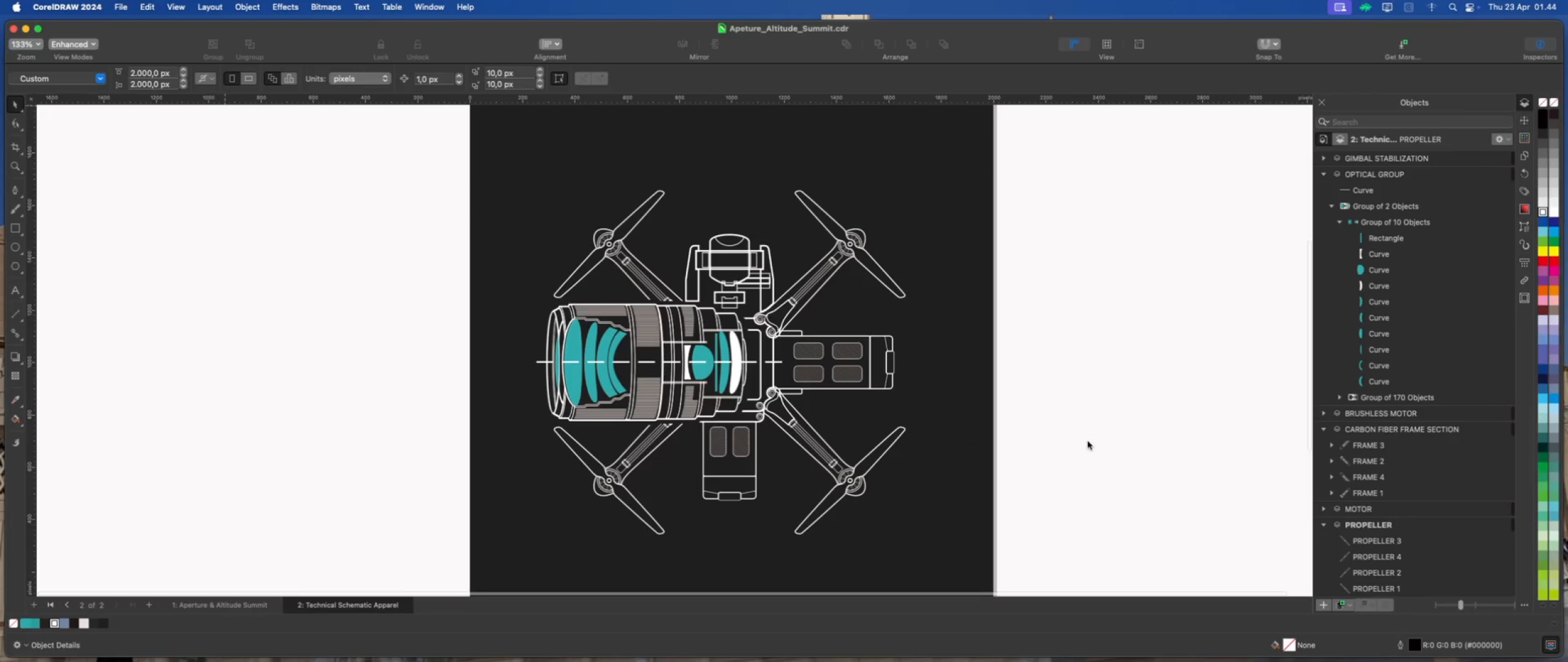 
left_click([1089, 441])
 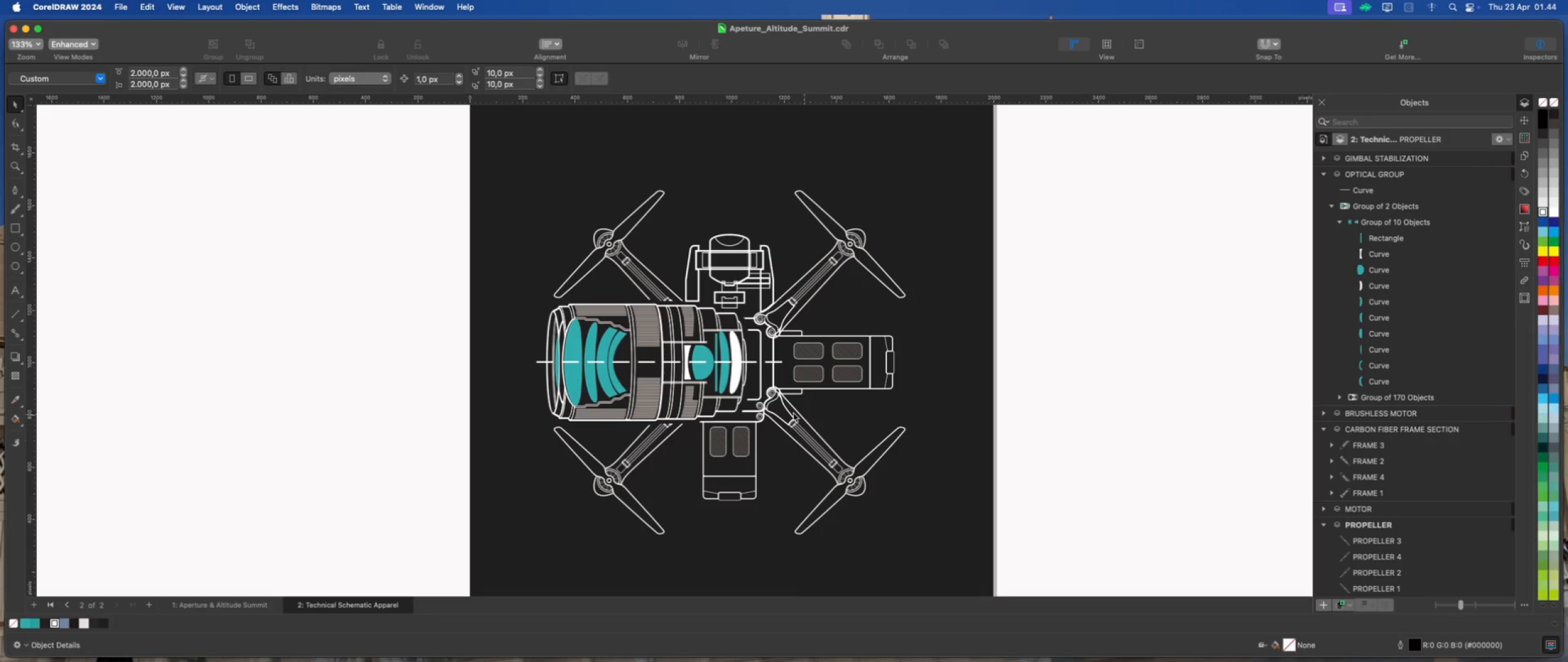 
scroll: coordinate [780, 412], scroll_direction: down, amount: 2.0
 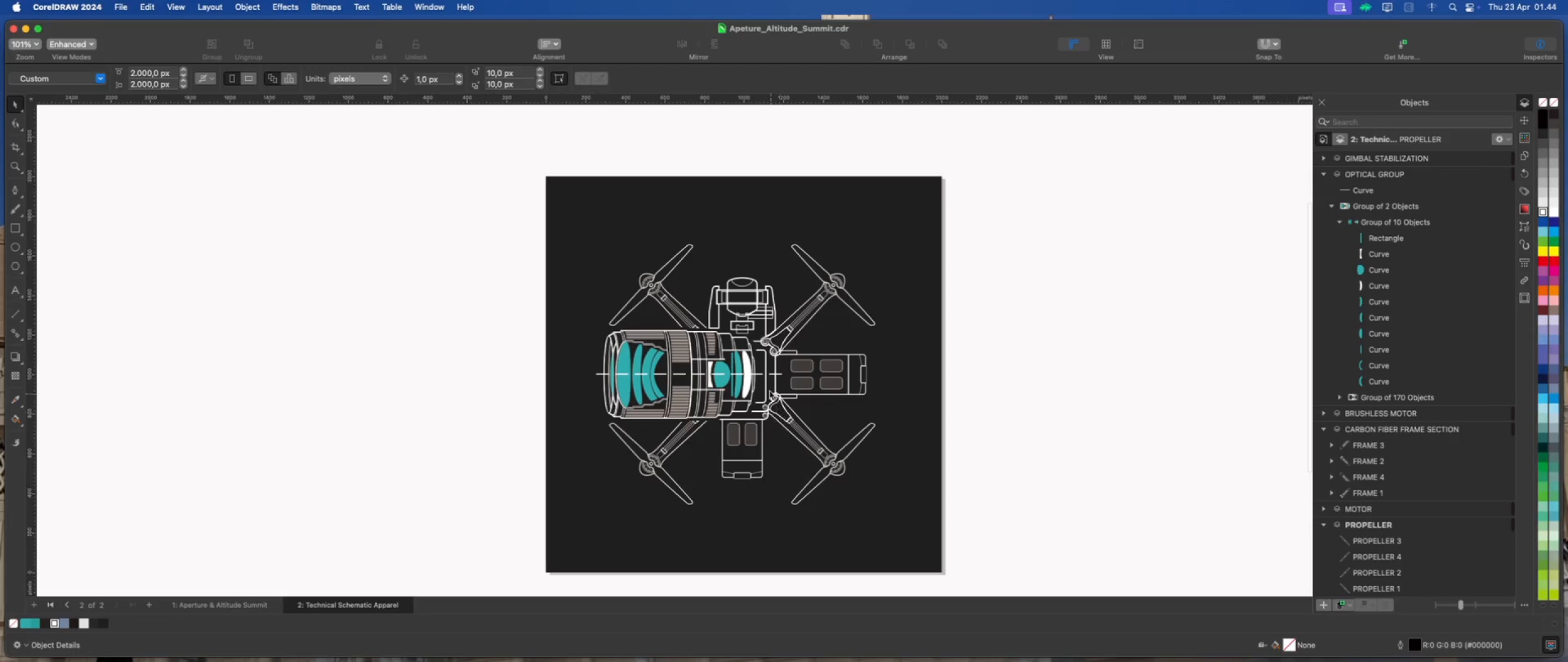 
scroll: coordinate [741, 291], scroll_direction: up, amount: 2.0
 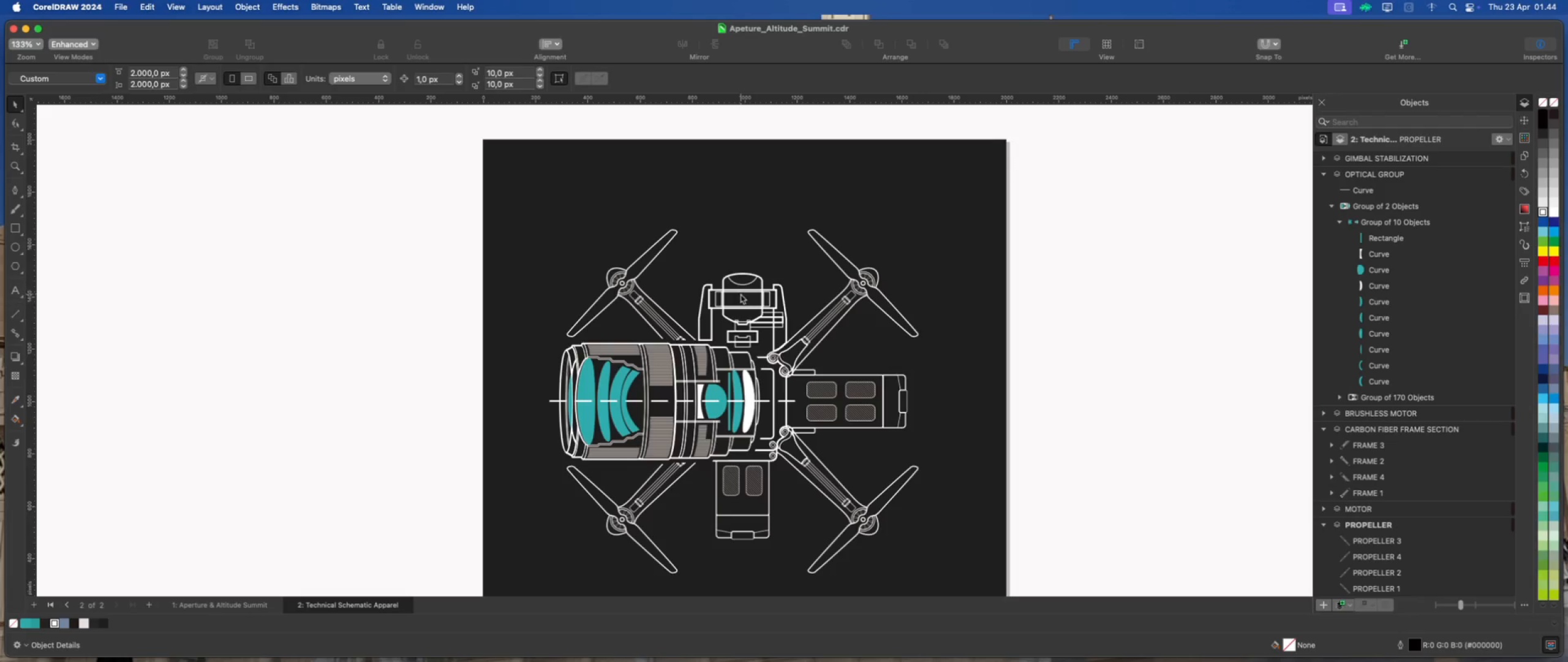 
wait(11.02)
 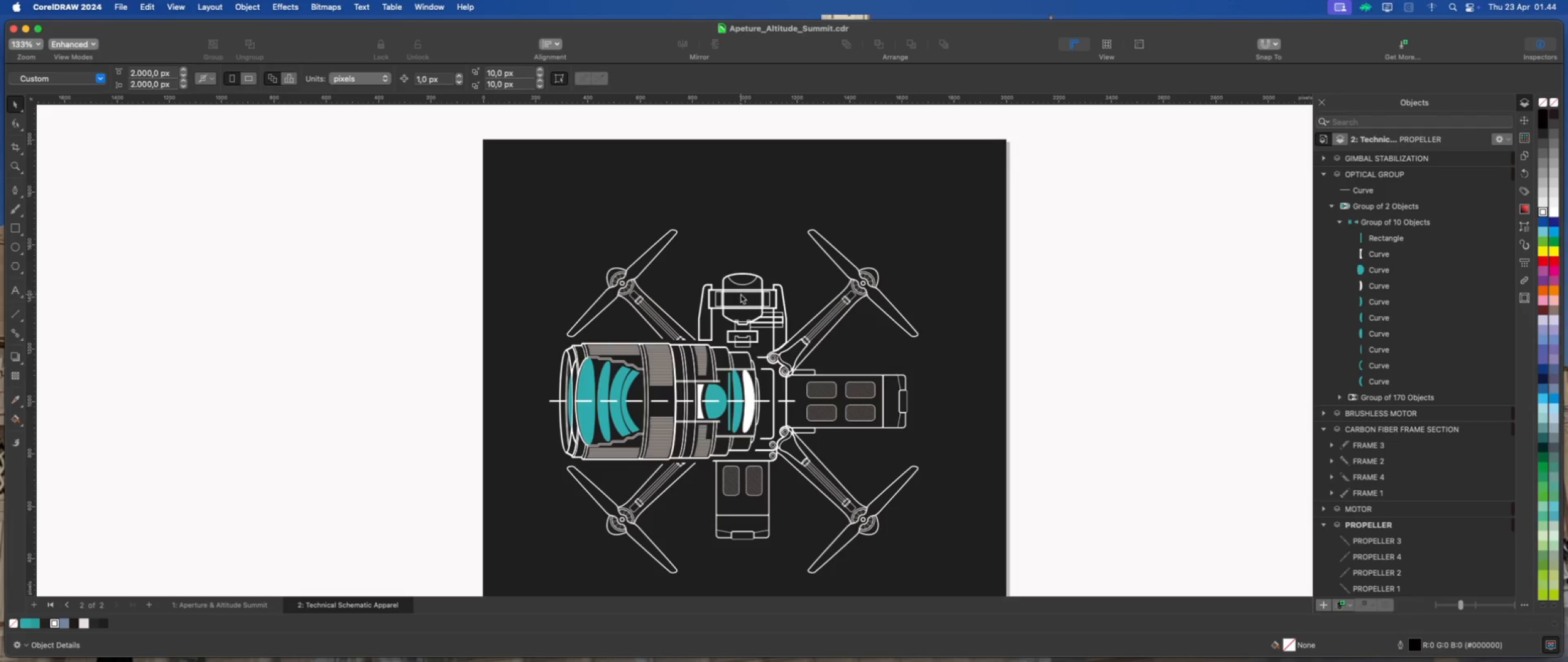 
left_click([1125, 413])
 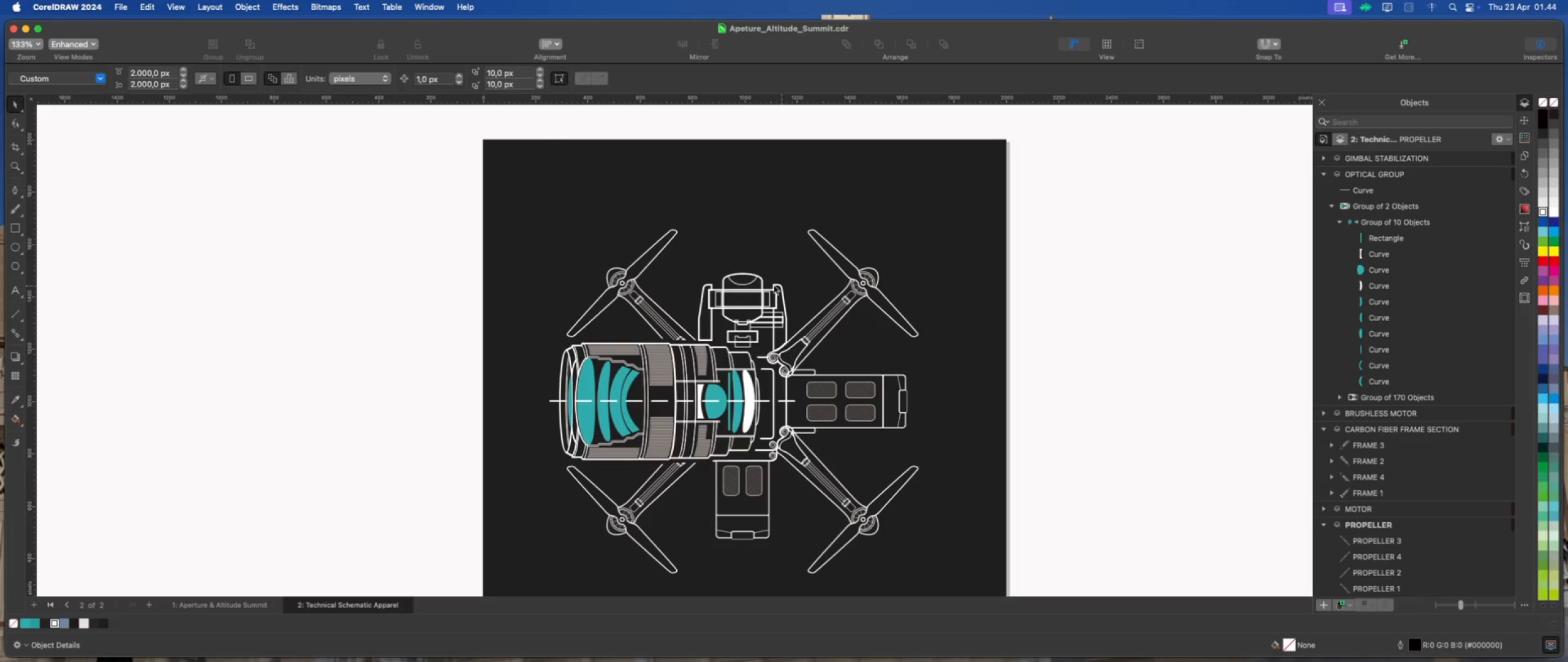 
scroll: coordinate [749, 283], scroll_direction: down, amount: 2.0
 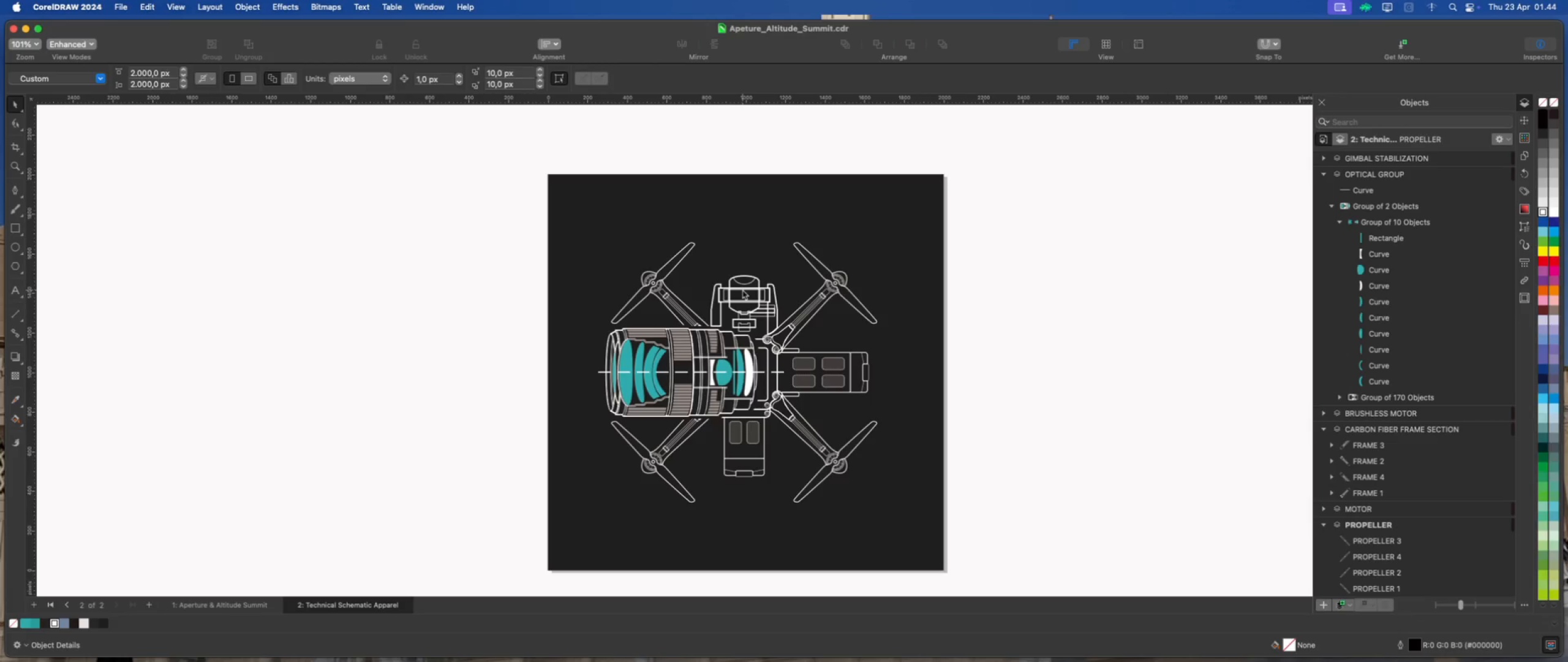 
wait(13.62)
 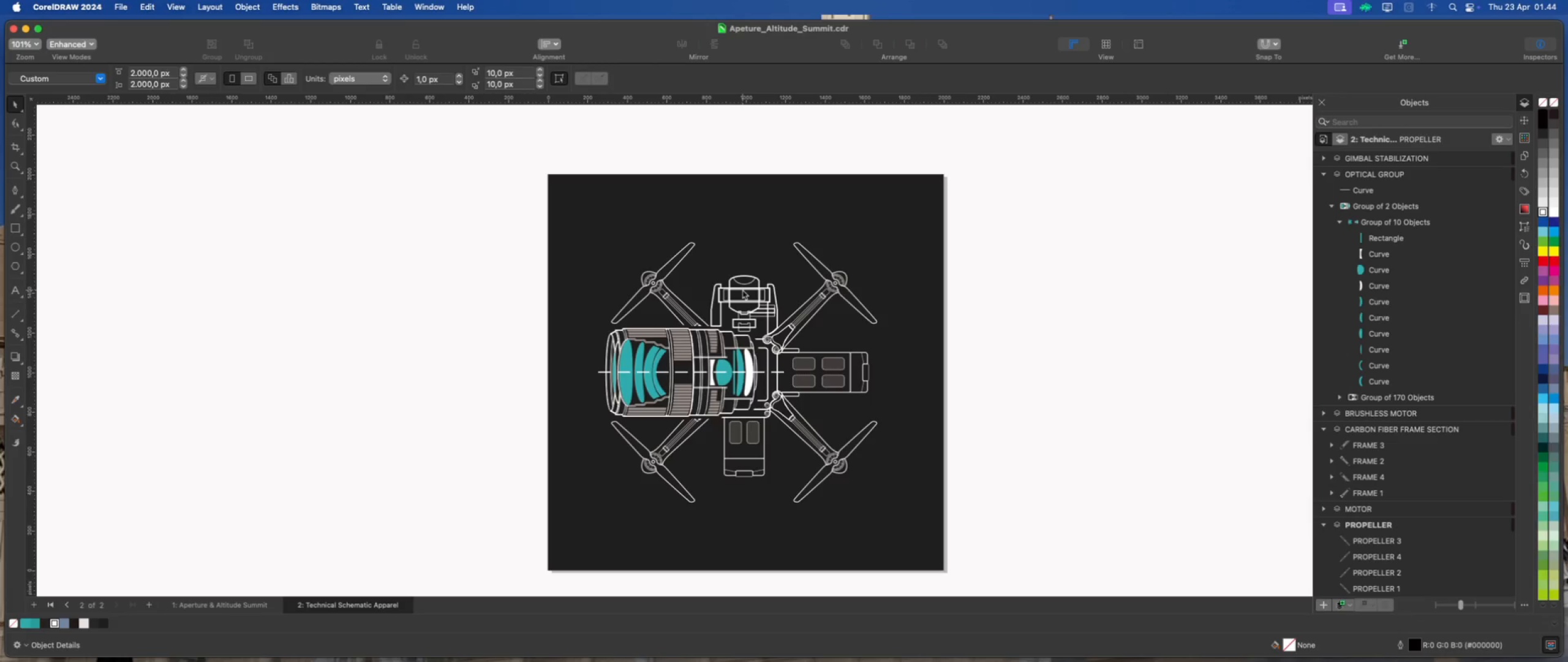 
scroll: coordinate [745, 419], scroll_direction: up, amount: 5.0
 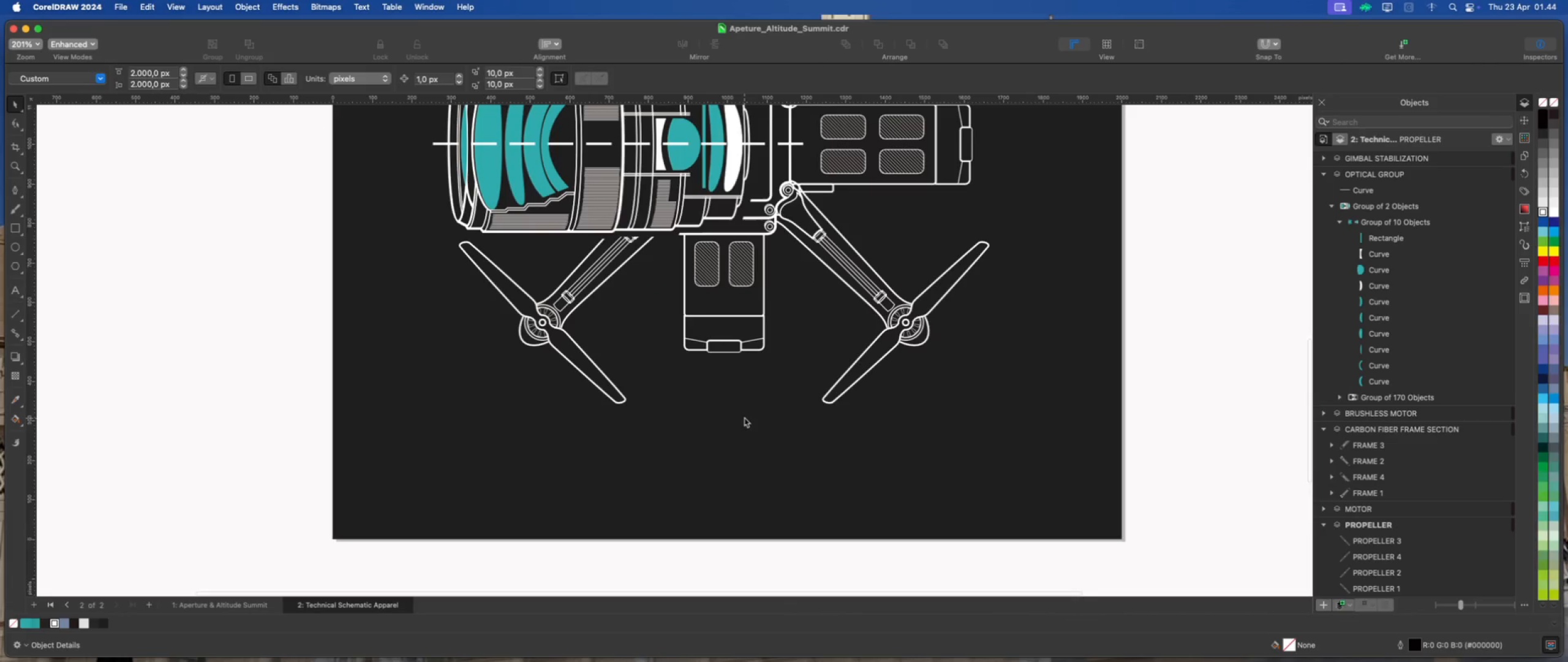 
scroll: coordinate [741, 417], scroll_direction: down, amount: 2.0
 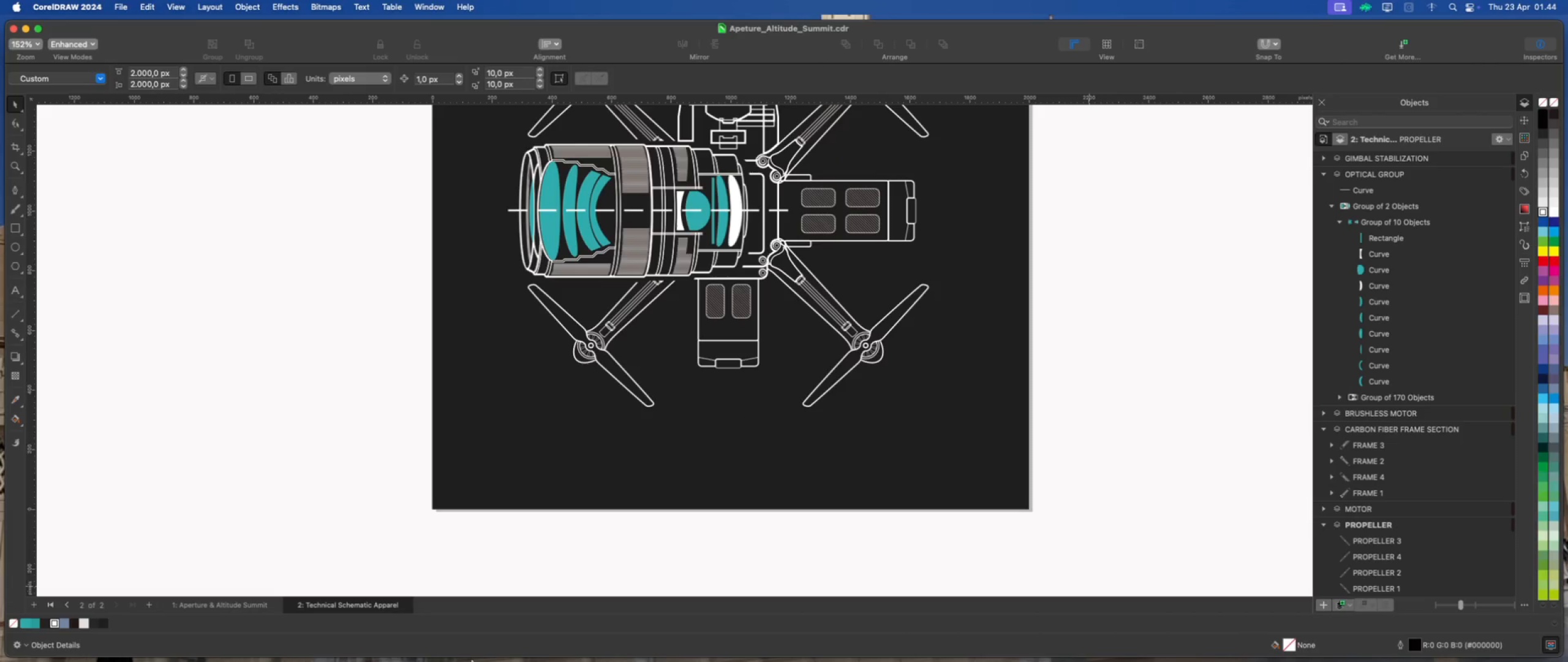 
left_click([464, 649])
 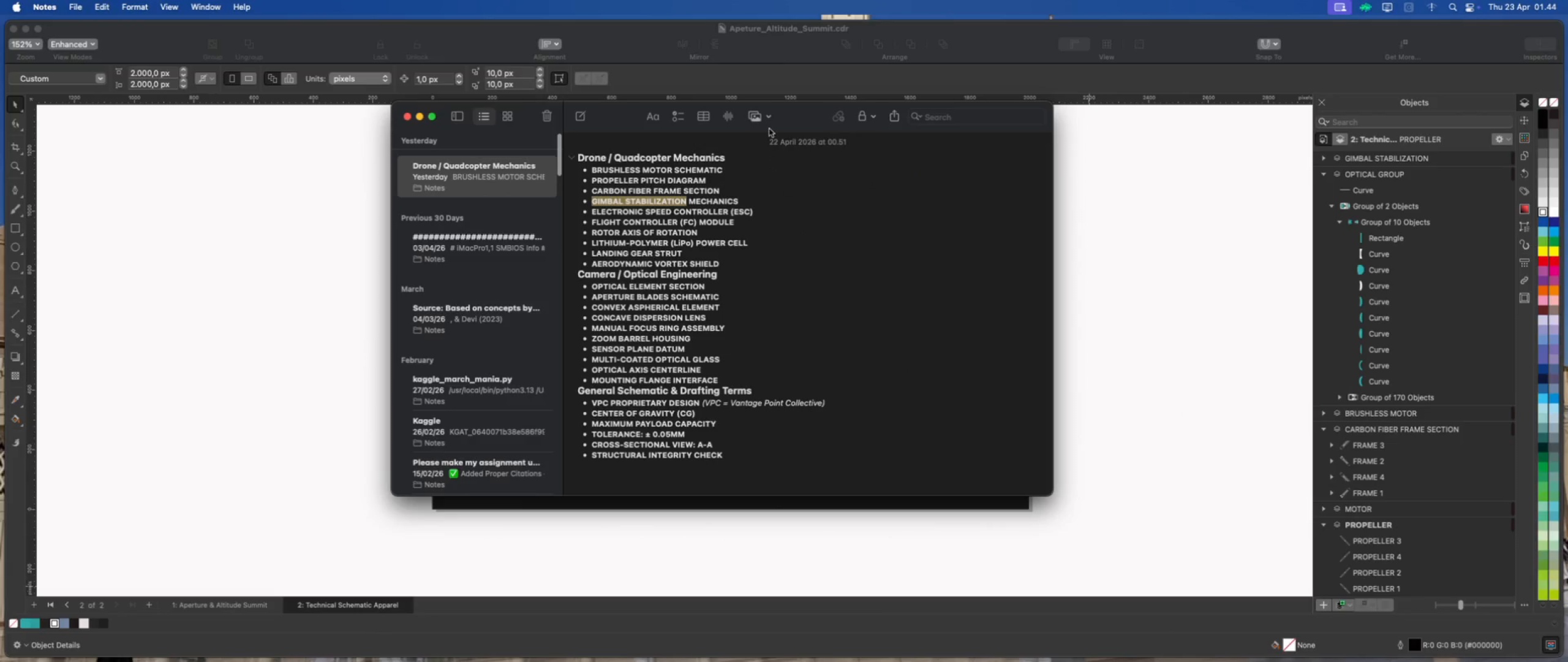 
left_click_drag(start_coordinate=[790, 115], to_coordinate=[1248, 157])
 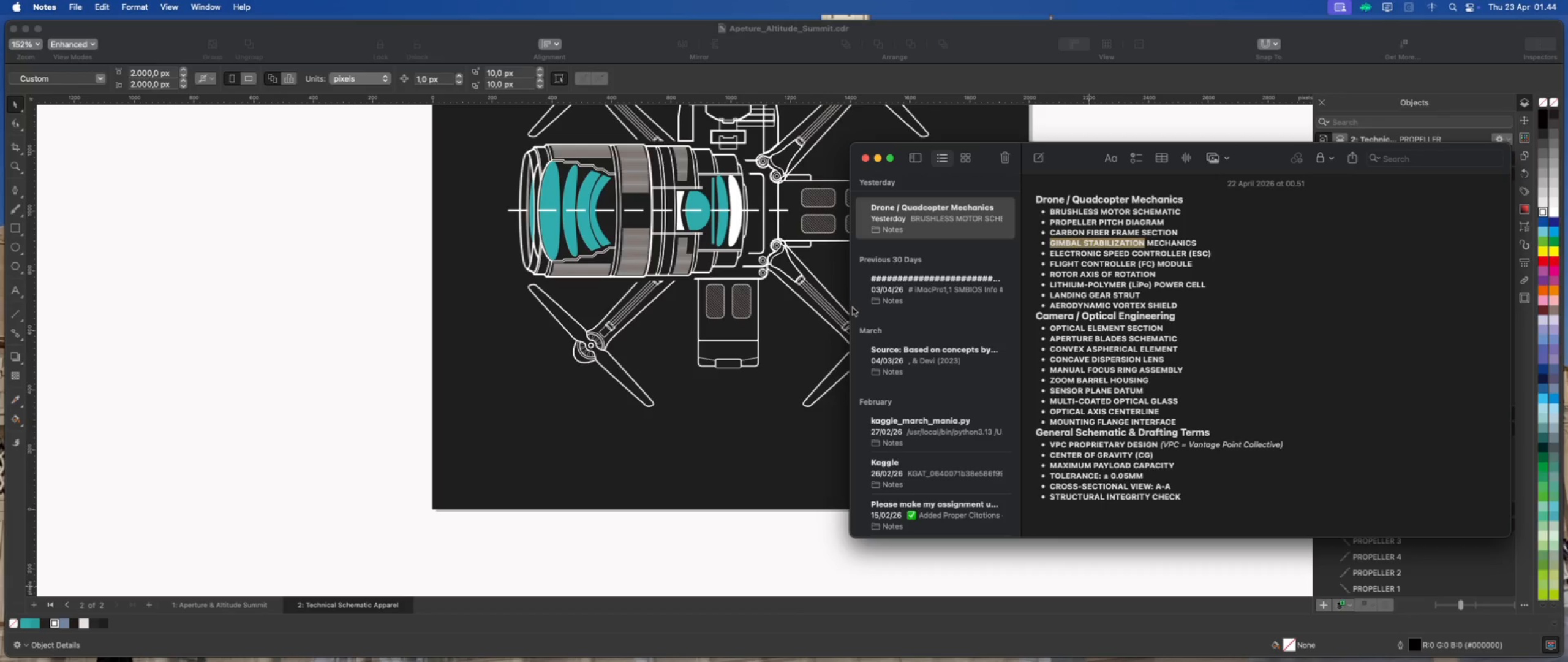 
left_click_drag(start_coordinate=[849, 306], to_coordinate=[1054, 308])
 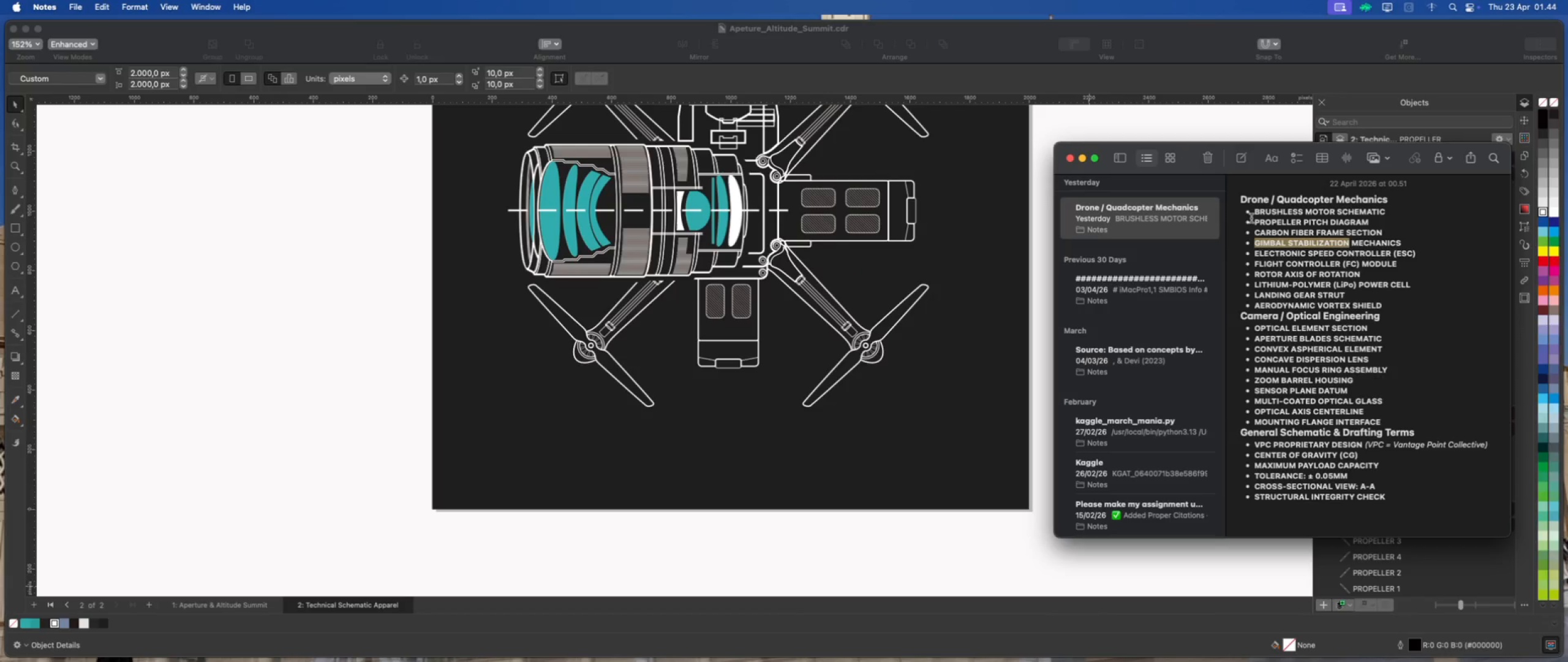 
left_click_drag(start_coordinate=[1254, 210], to_coordinate=[1385, 211])
 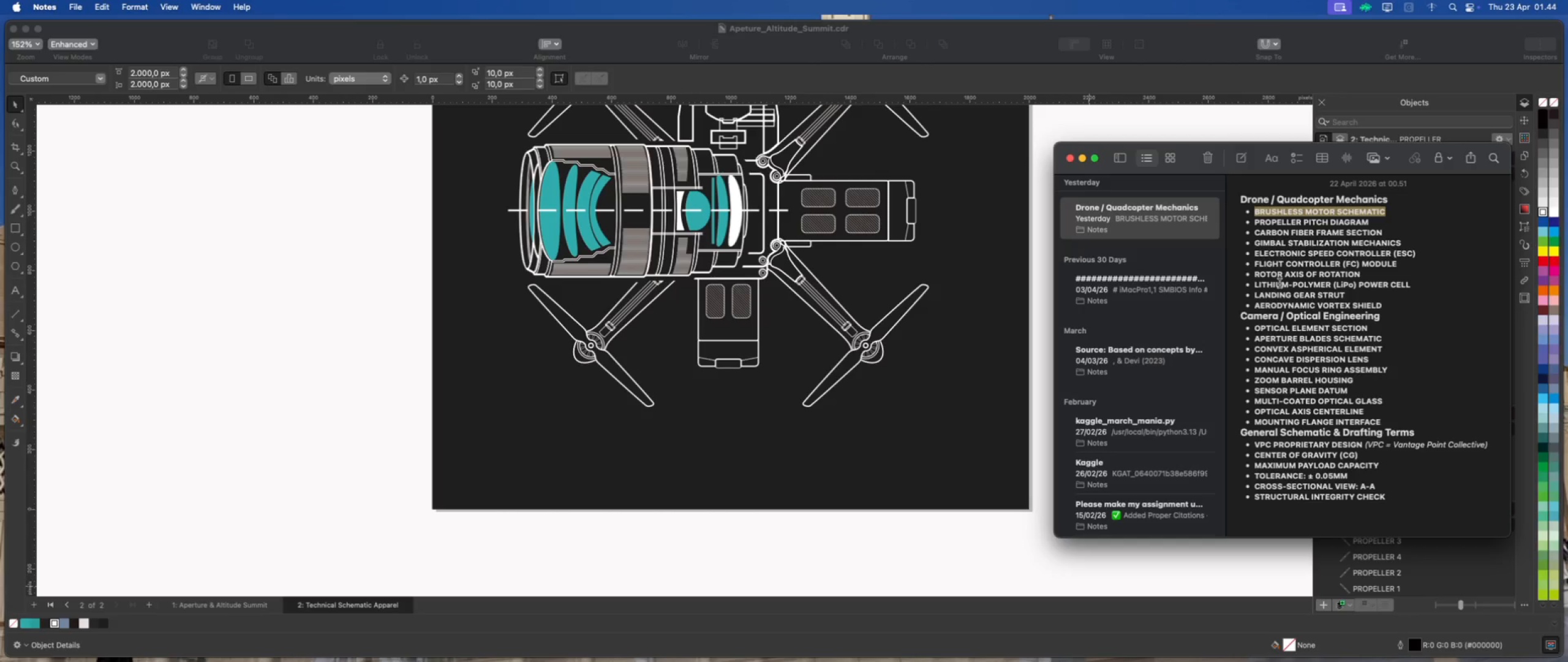 
key(Meta+C)
 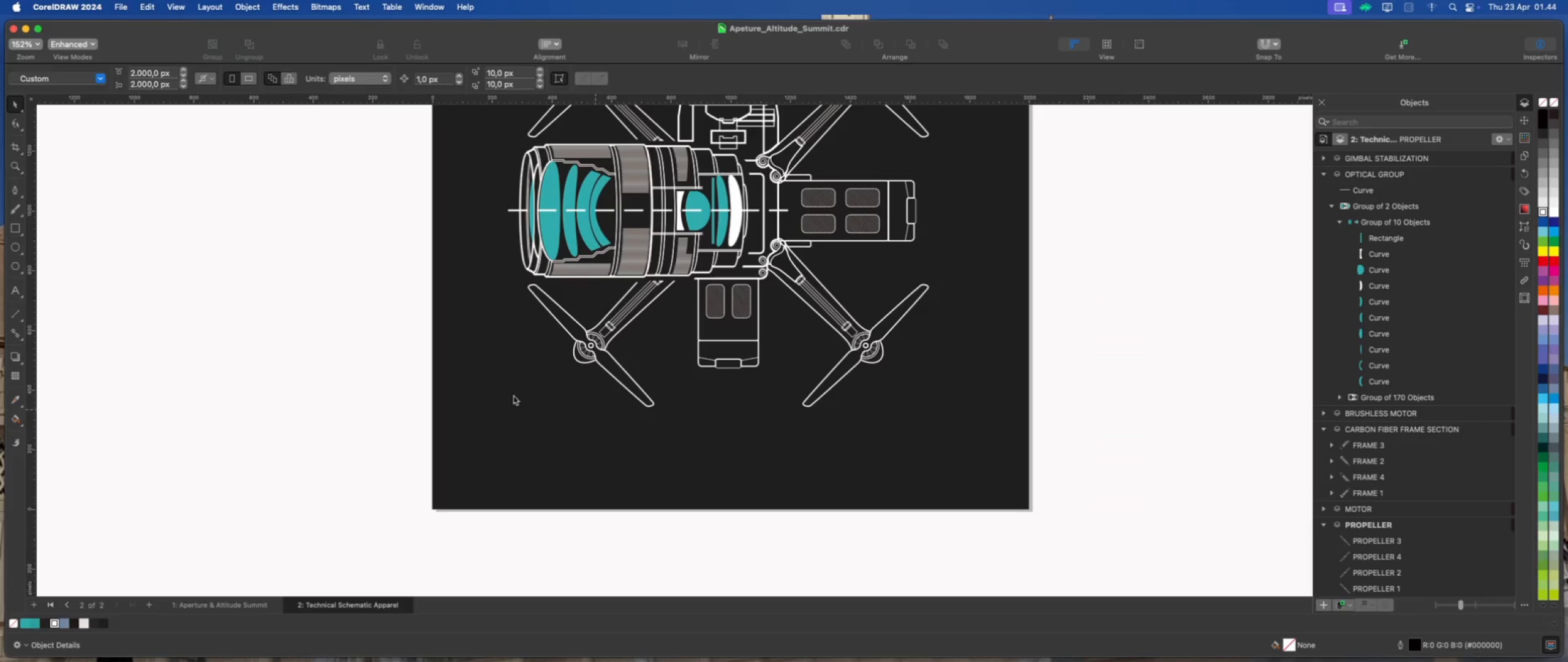 
left_click([18, 292])
 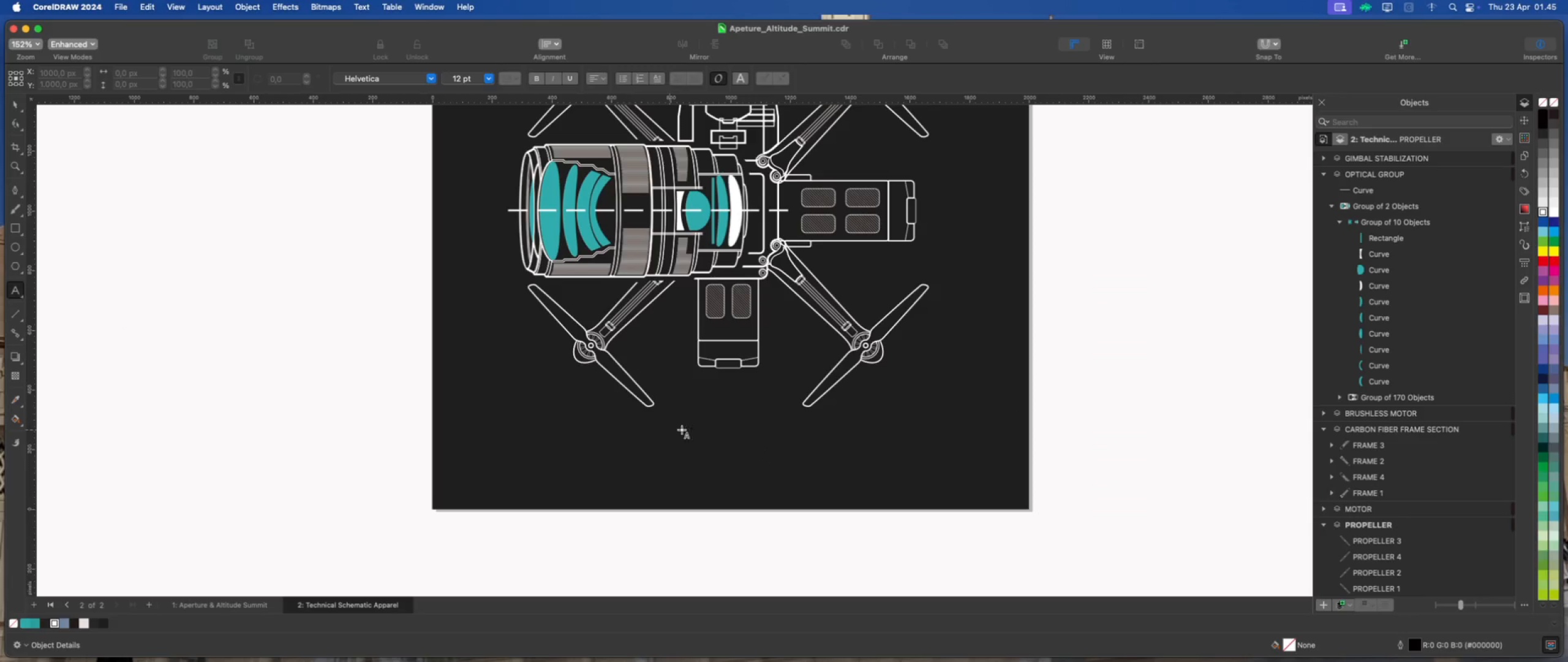 
left_click([709, 441])
 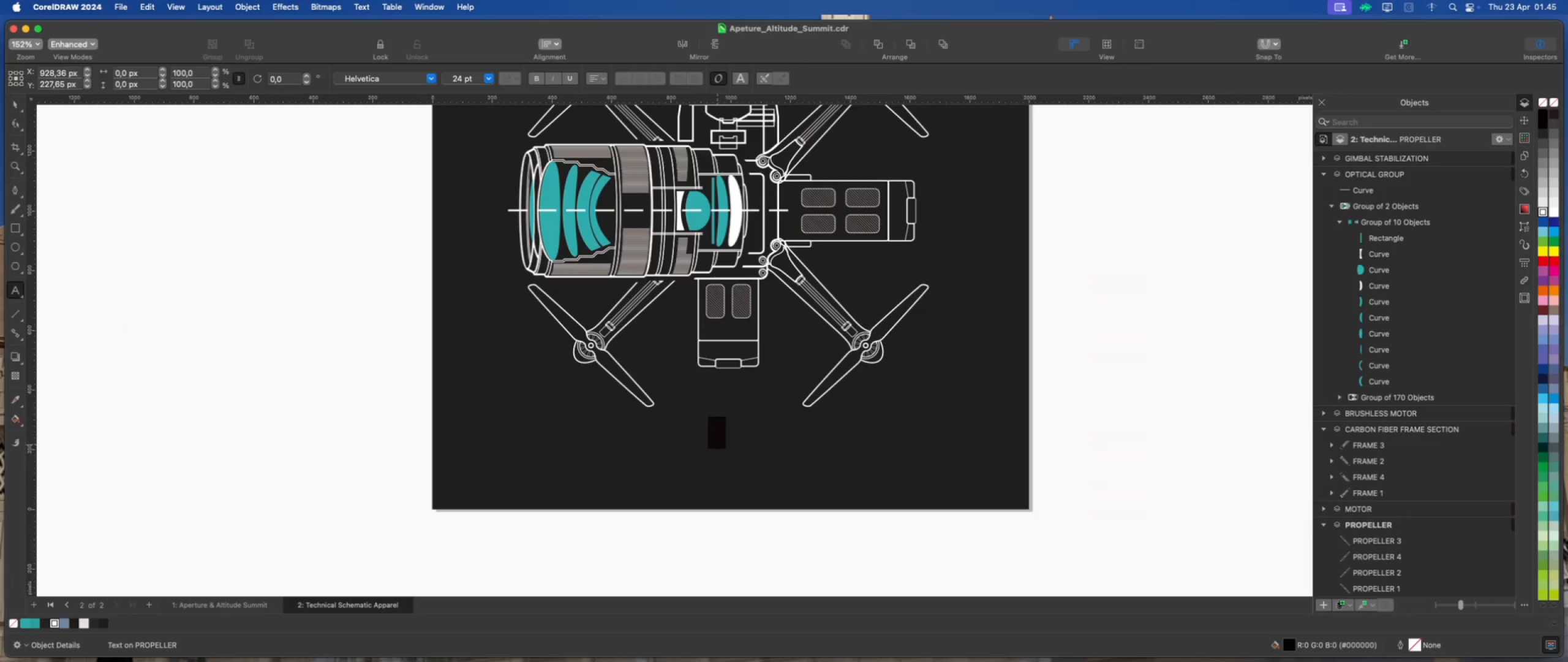 
key(Meta+V)
 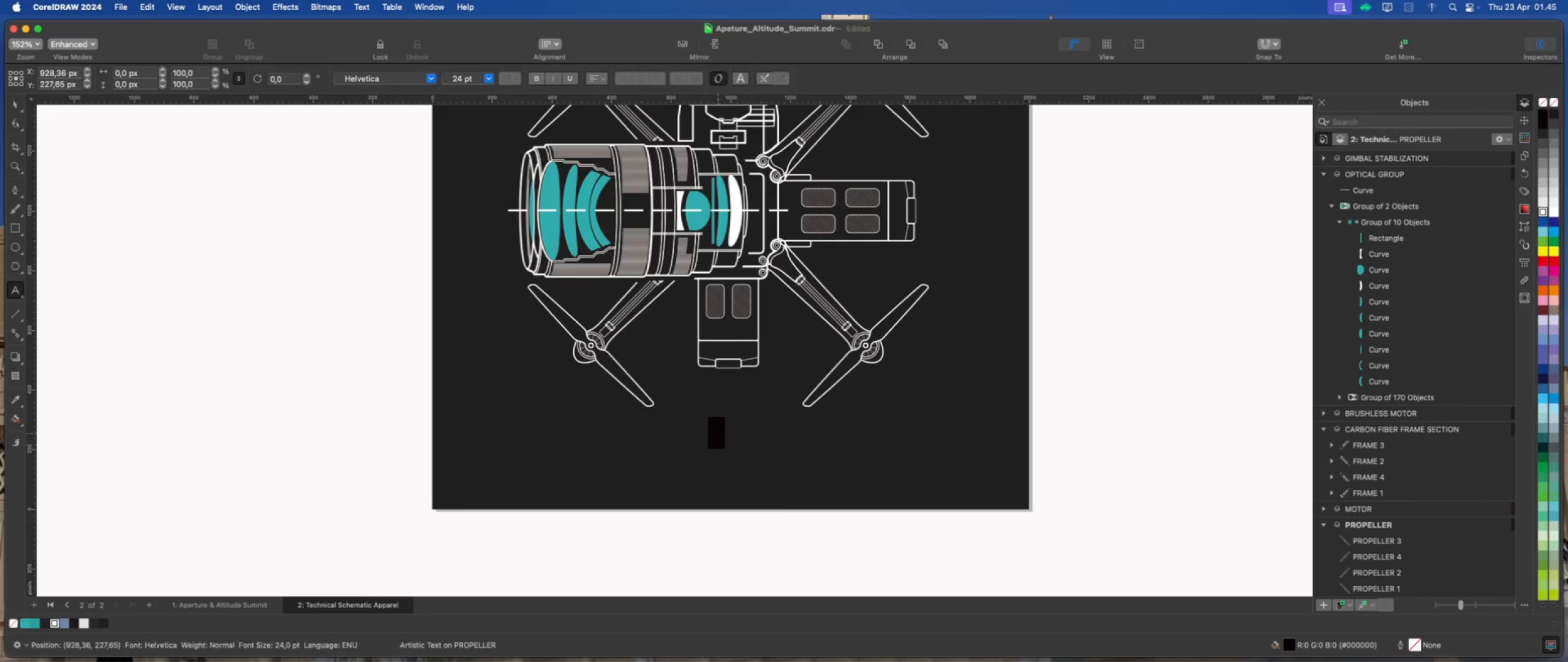 
key(Meta+V)
 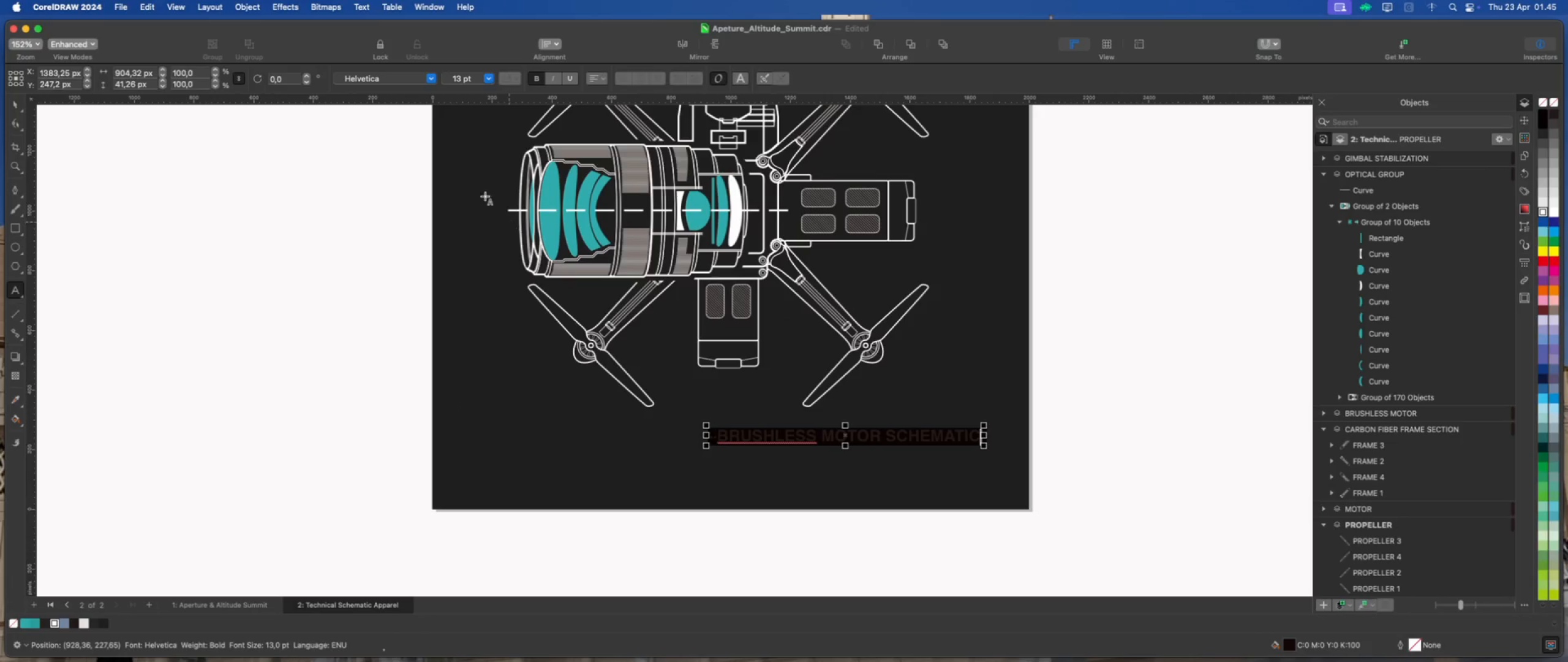 
wait(6.77)
 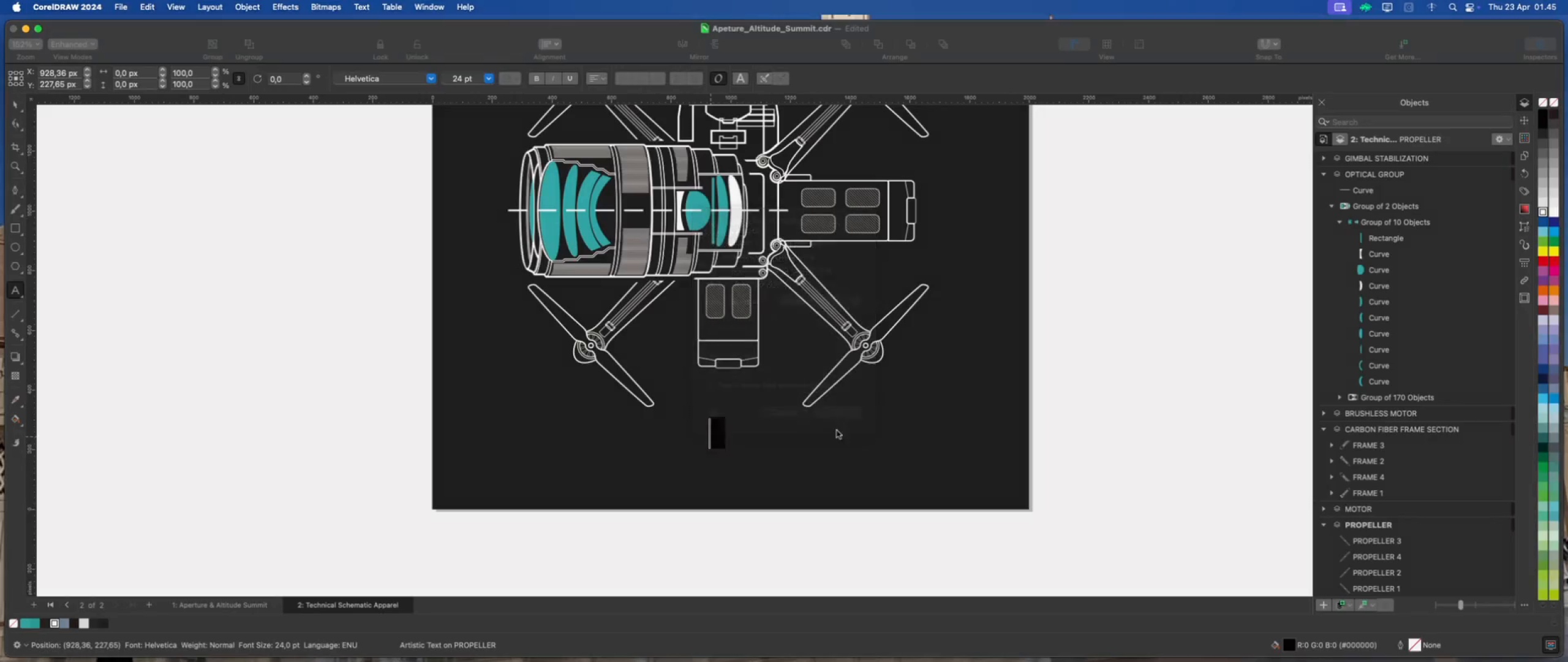 
left_click([16, 105])
 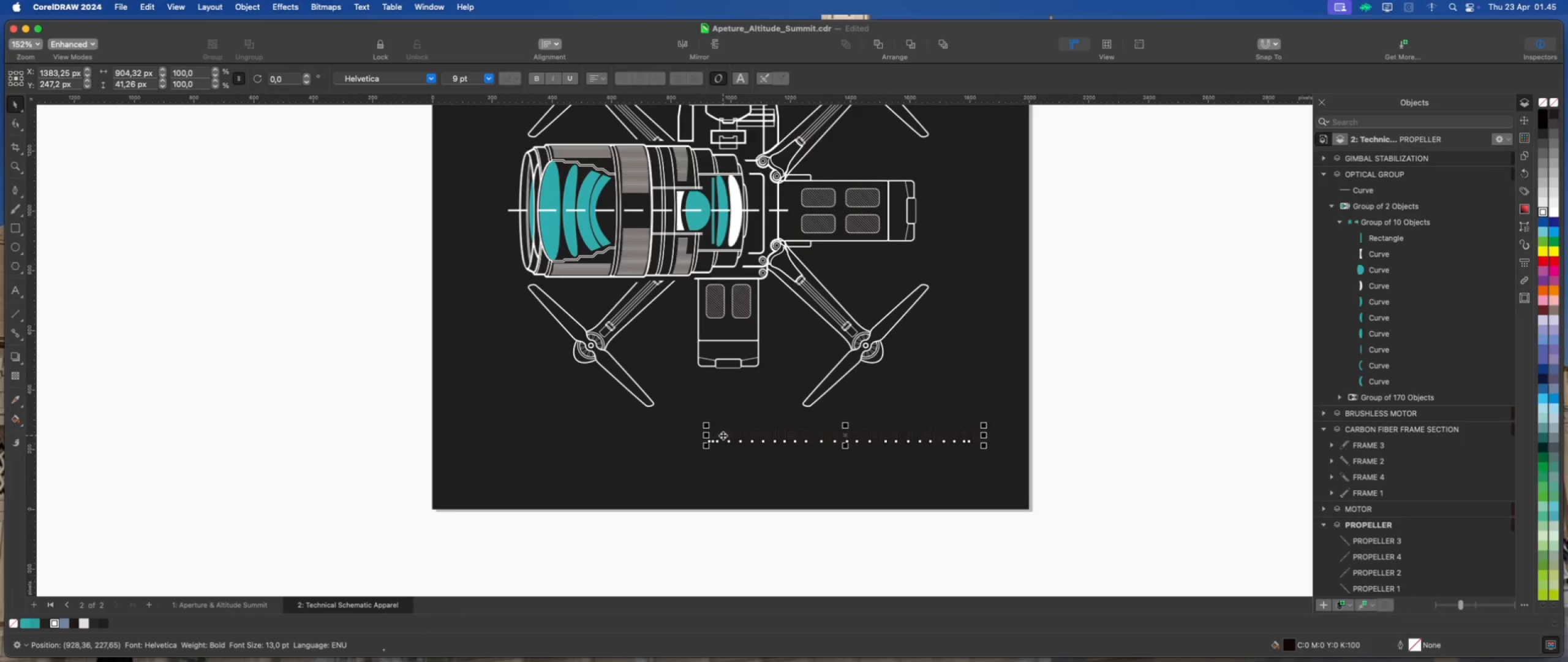 
double_click([723, 435])
 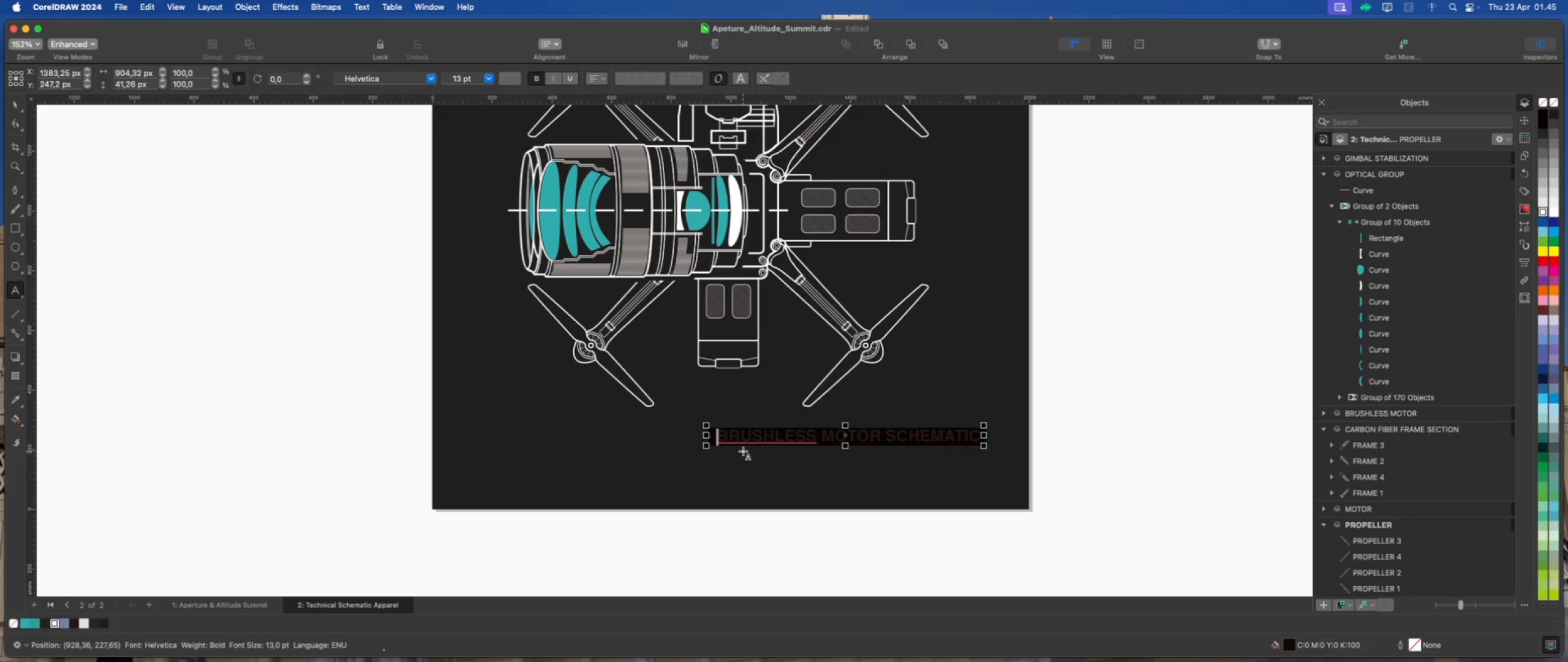 
key(Backspace)
 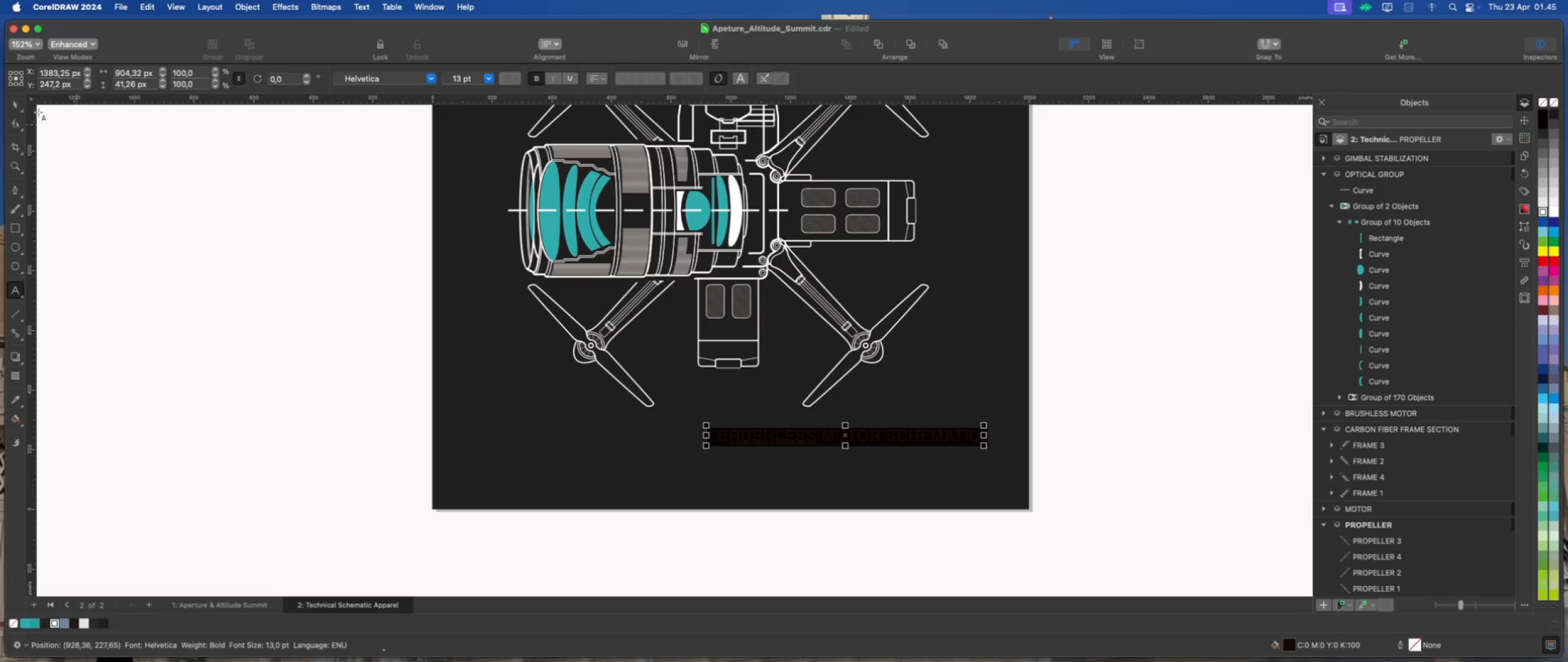 
left_click([14, 104])
 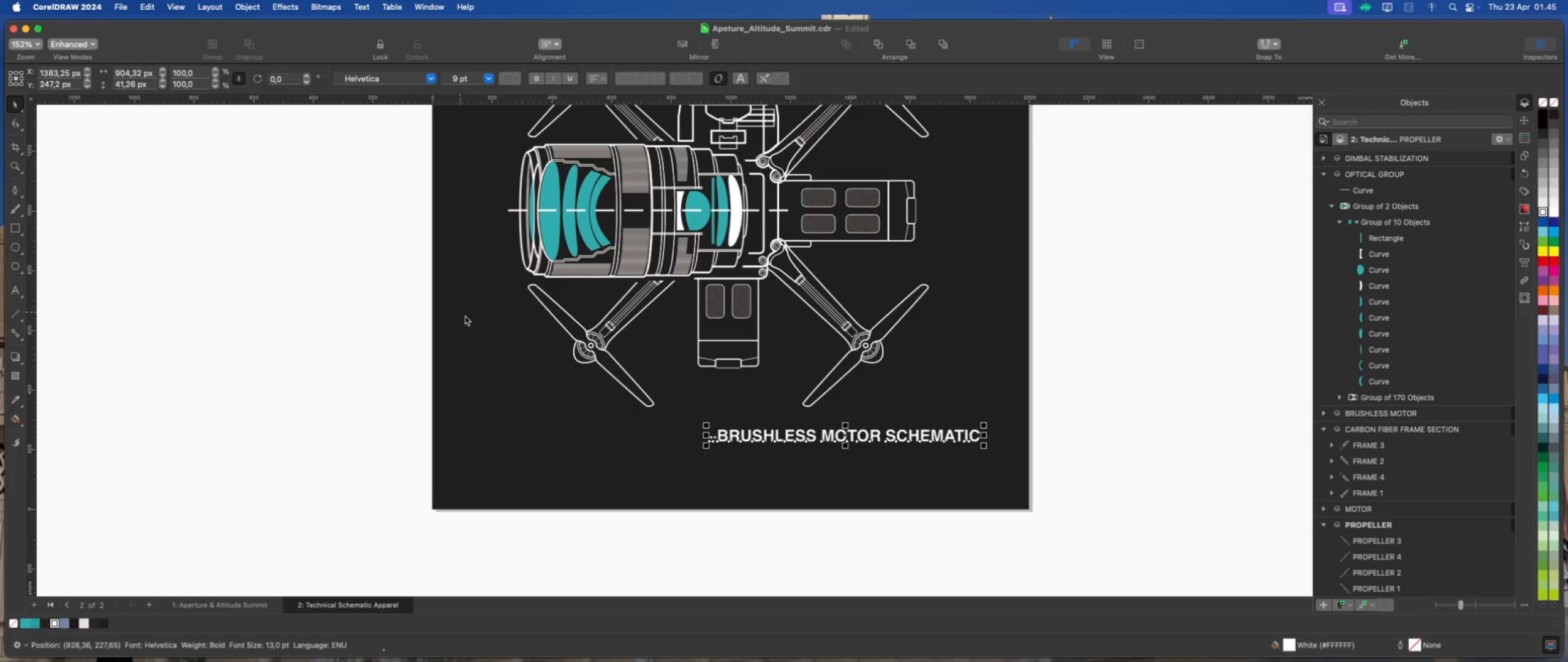 
left_click([728, 435])
 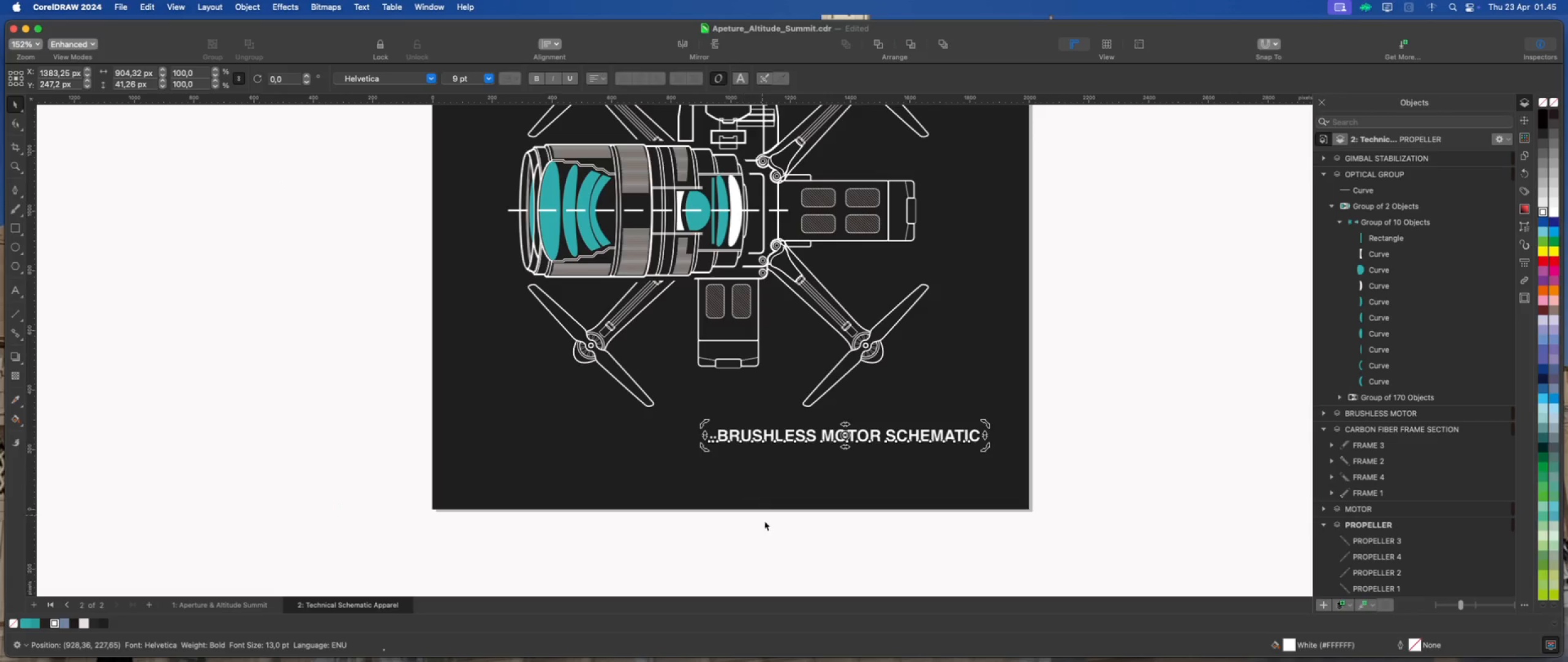 
left_click([782, 556])
 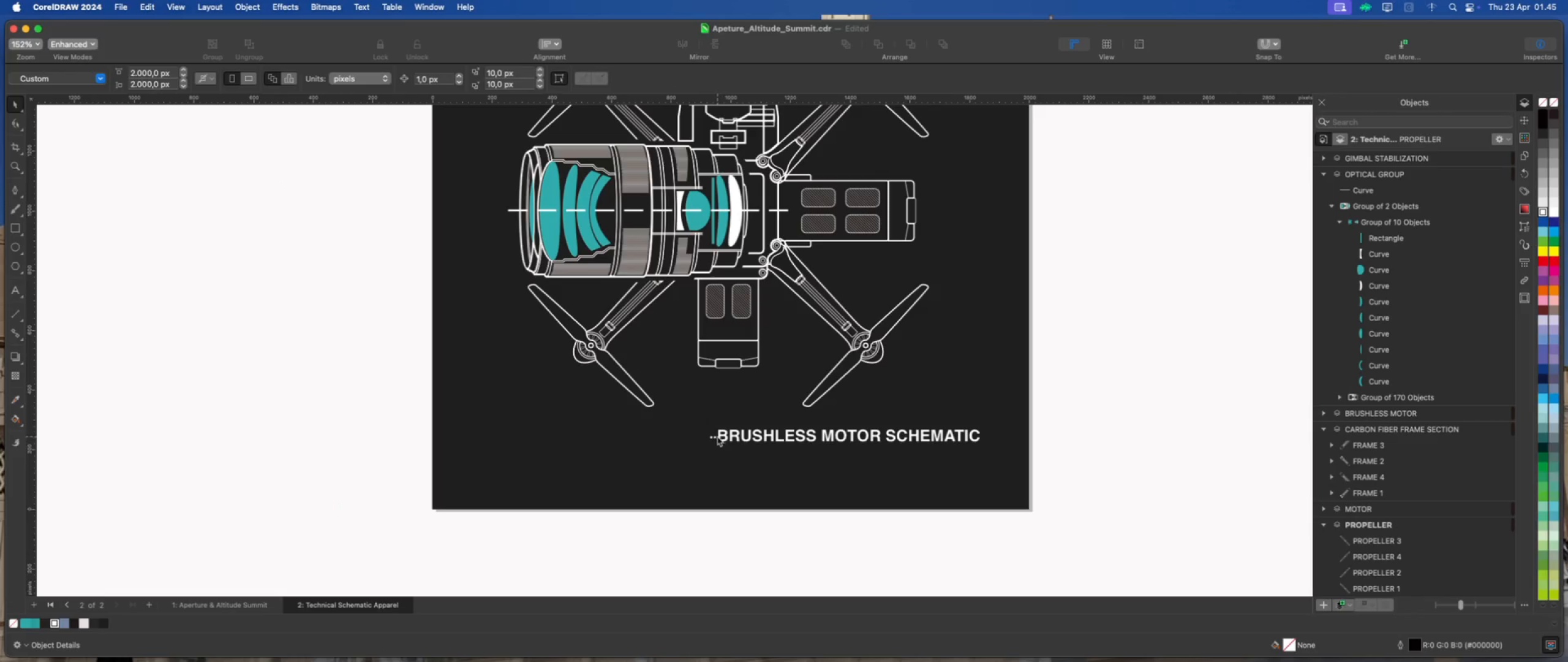 
double_click([718, 437])
 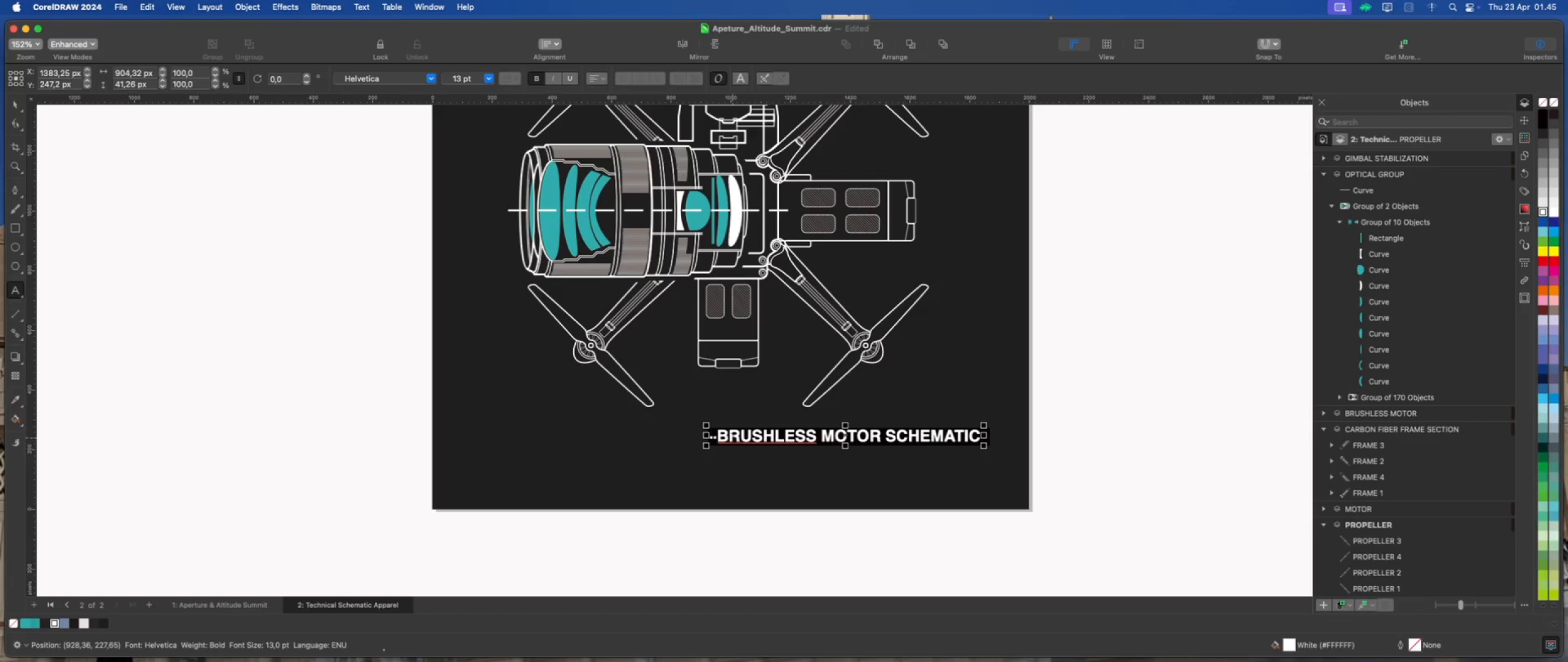 
key(Backspace)
 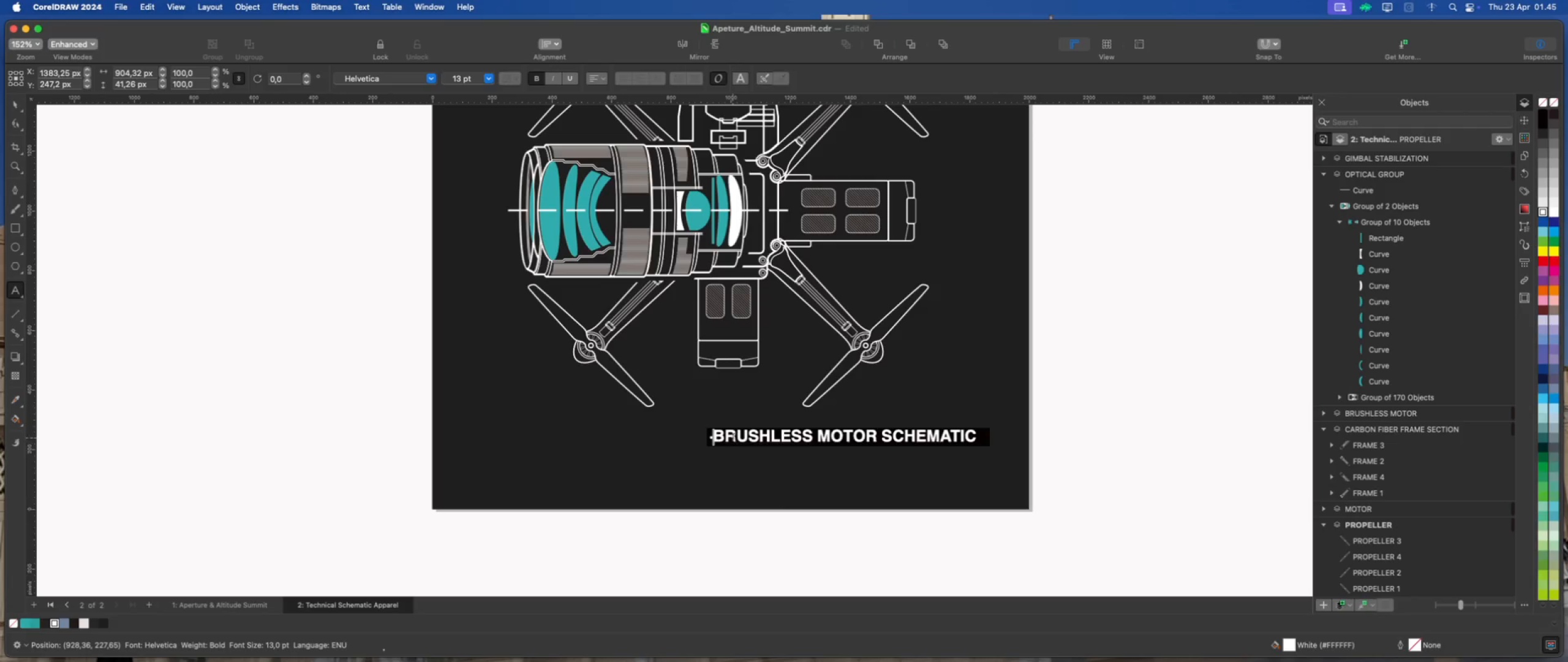 
key(Backspace)
 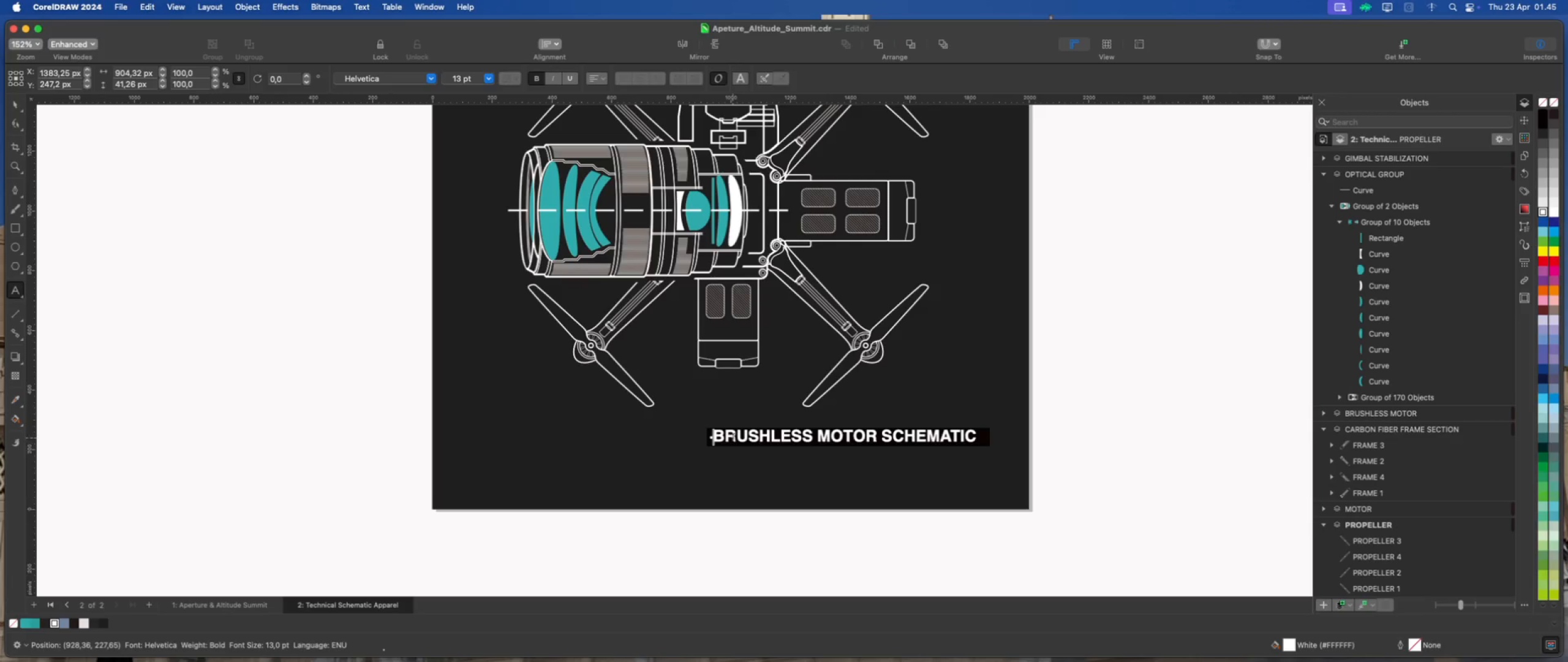 
key(Backspace)
 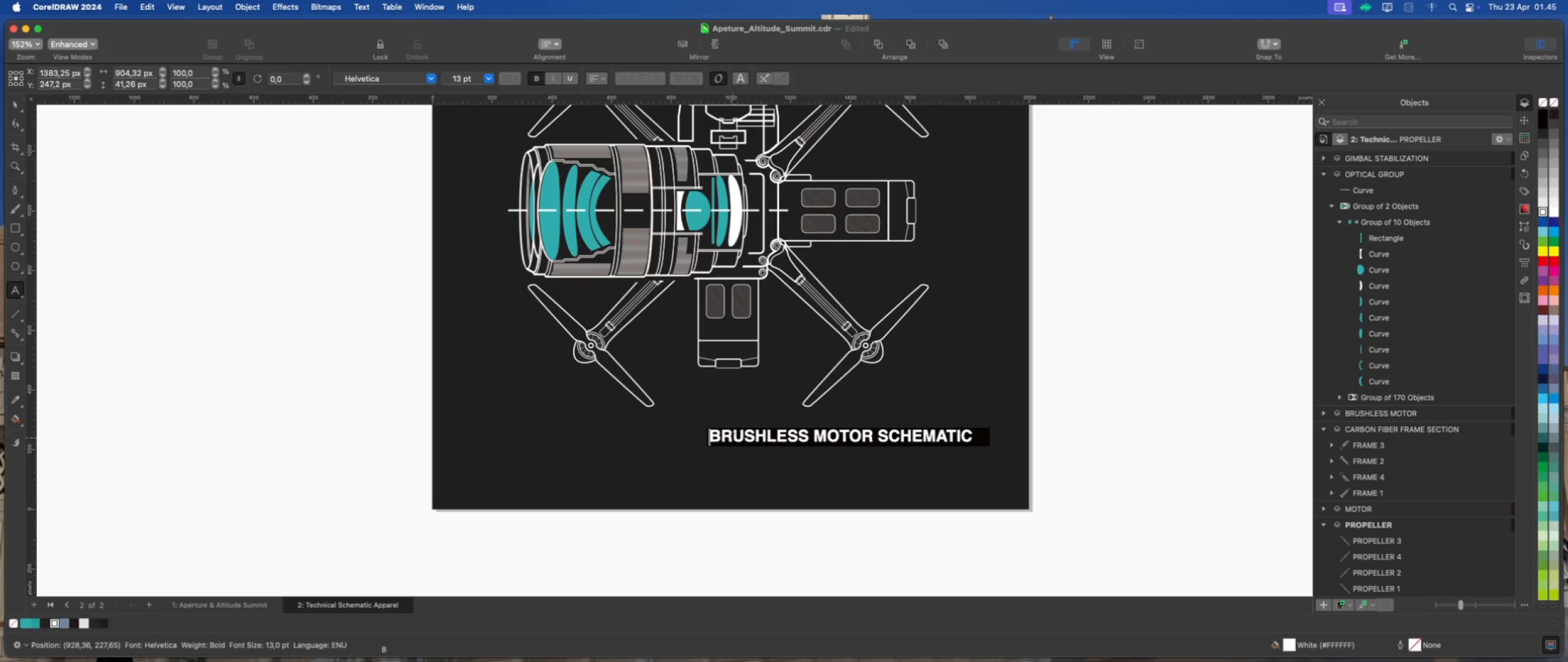 
key(Backspace)
 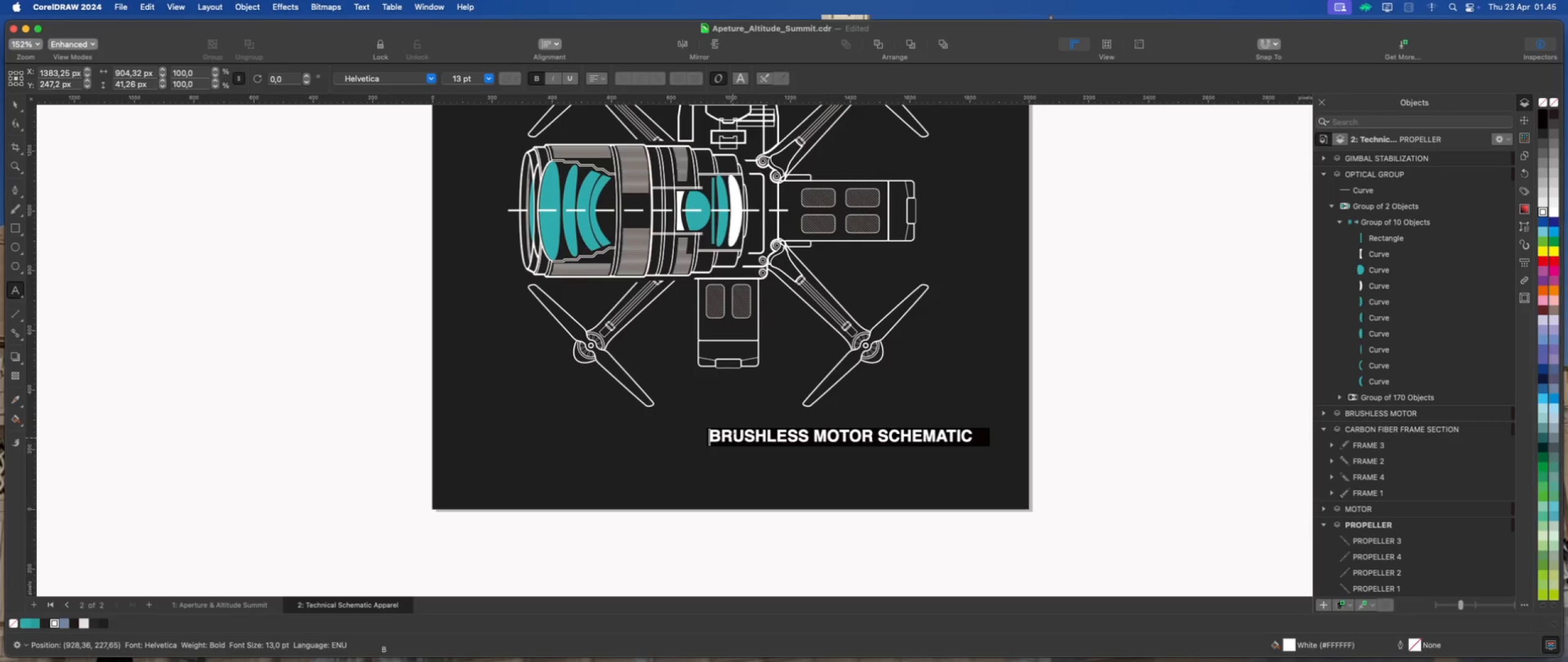 
key(Backspace)
 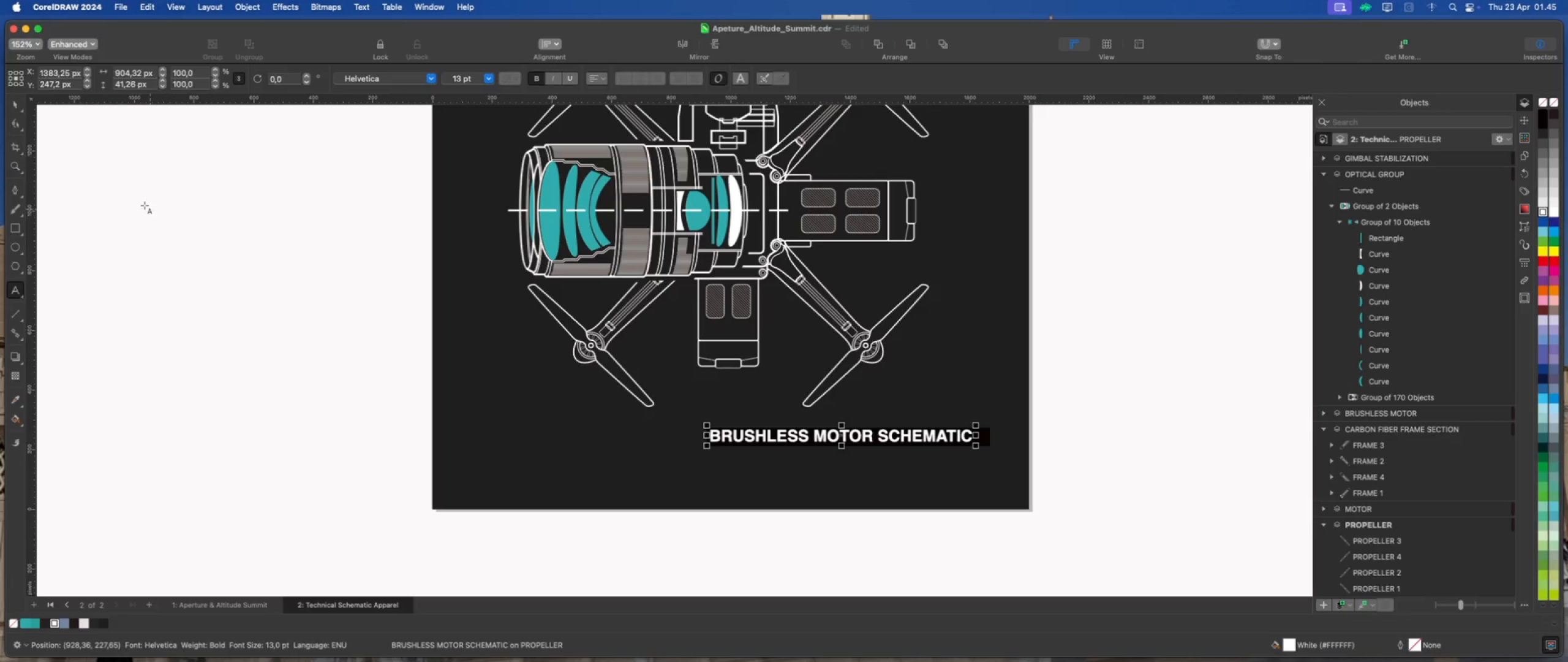 
left_click([17, 103])
 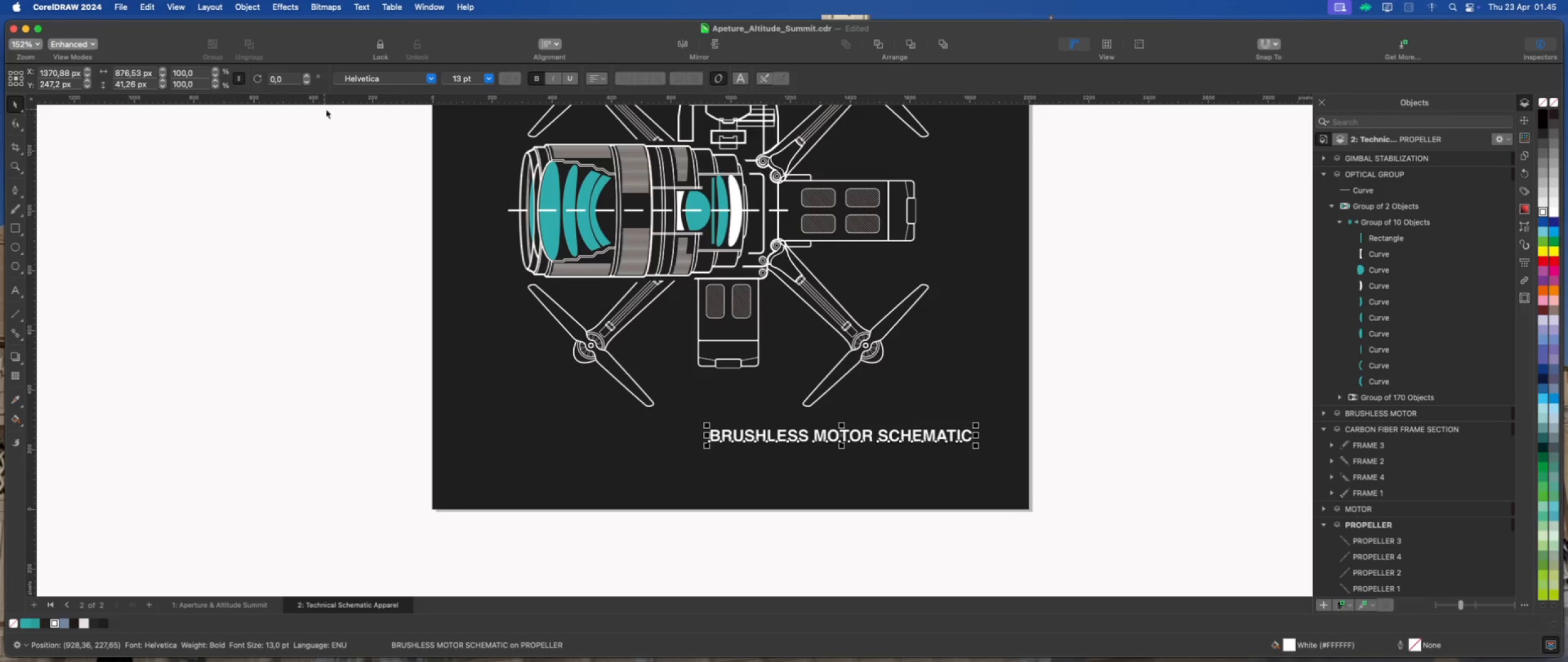 
mouse_move([422, 97])
 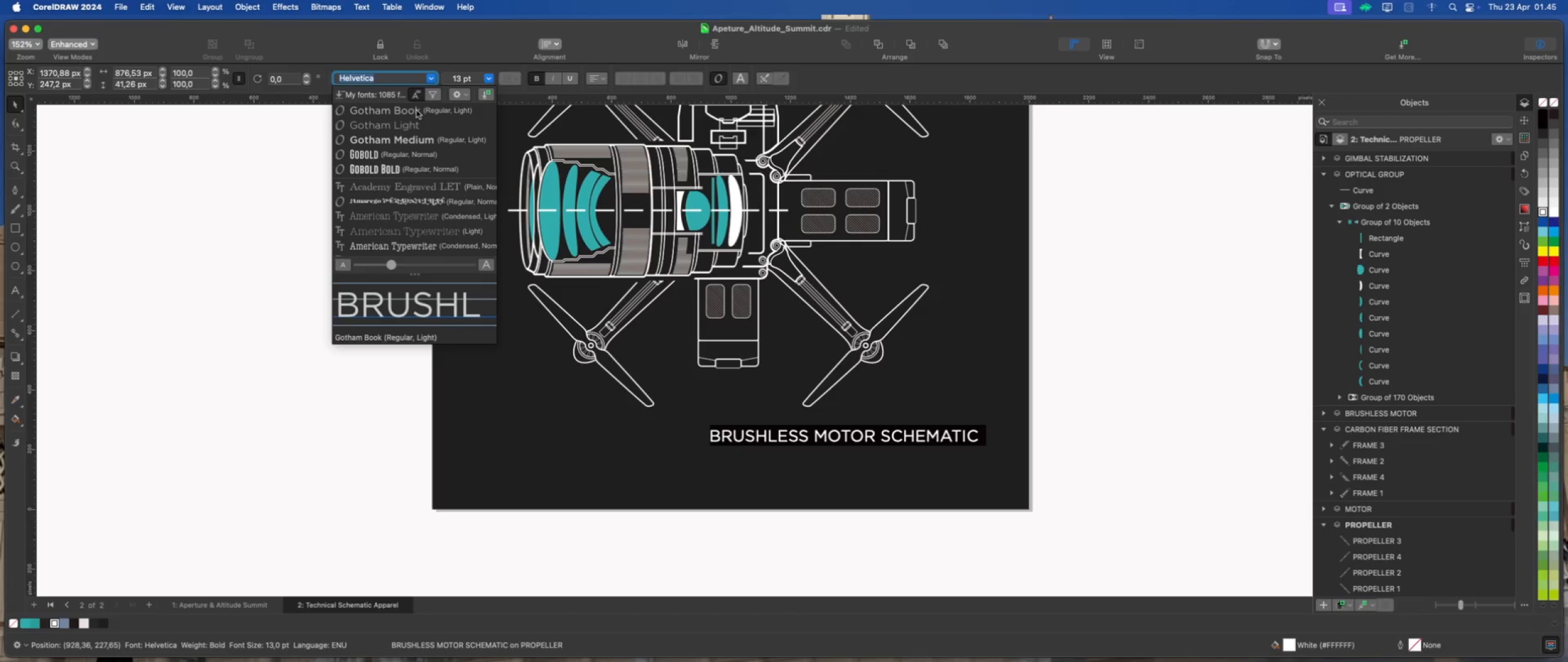 
left_click([417, 110])
 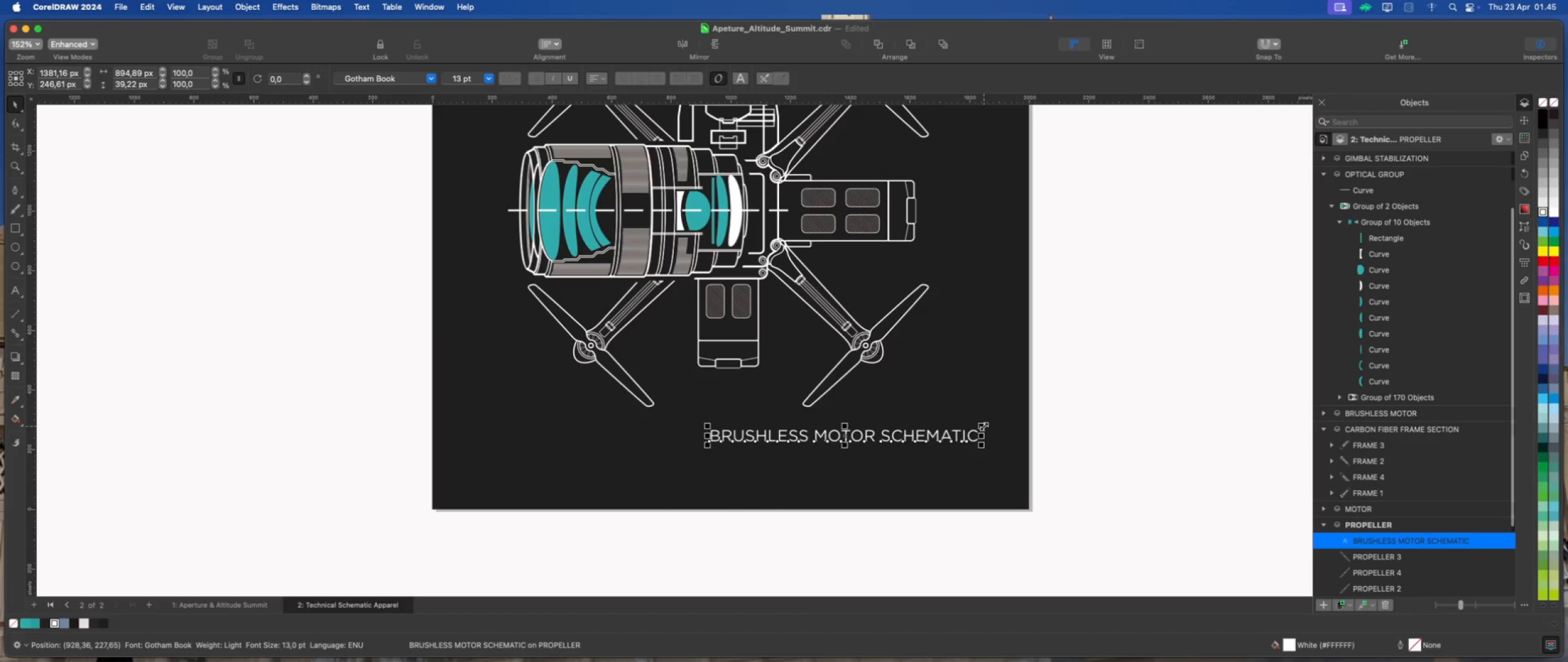 
left_click_drag(start_coordinate=[984, 426], to_coordinate=[938, 432])
 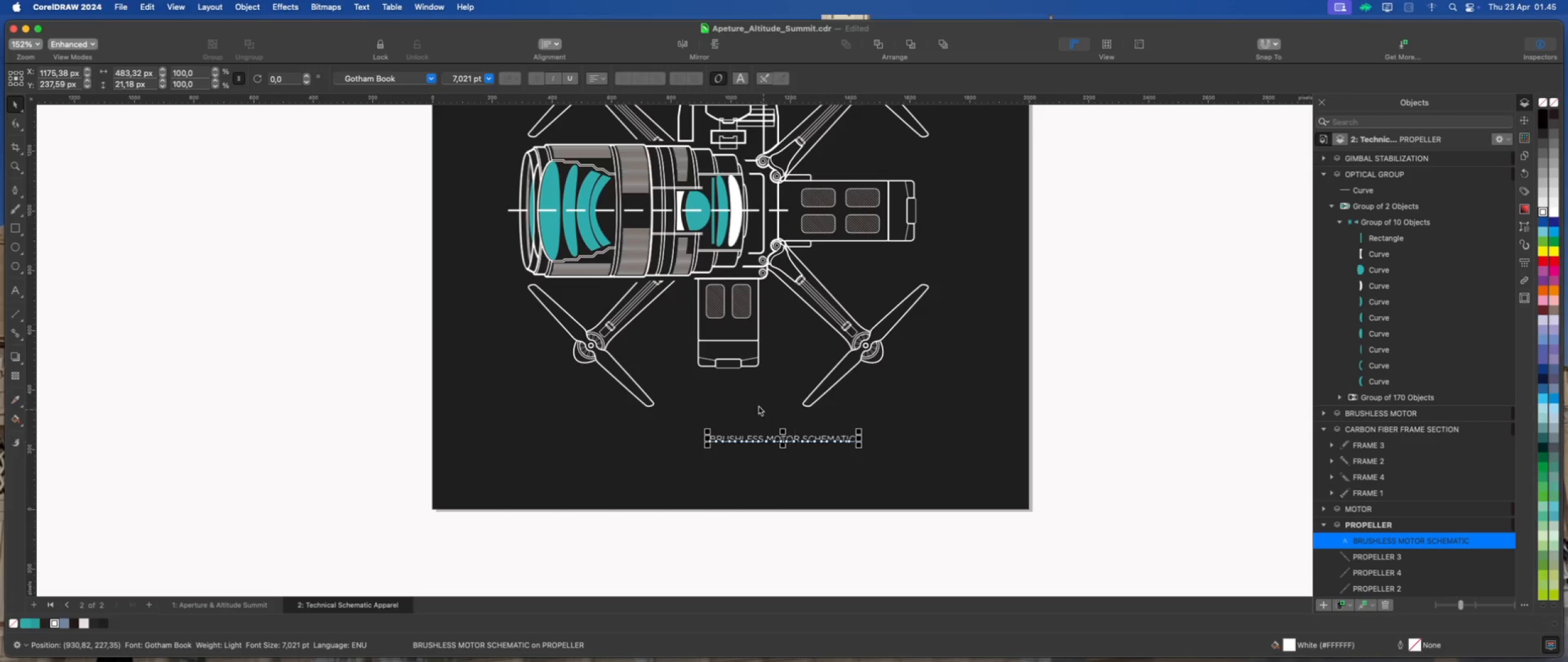 
hold_key(key=ShiftLeft, duration=1.06)
left_click([734, 367])
 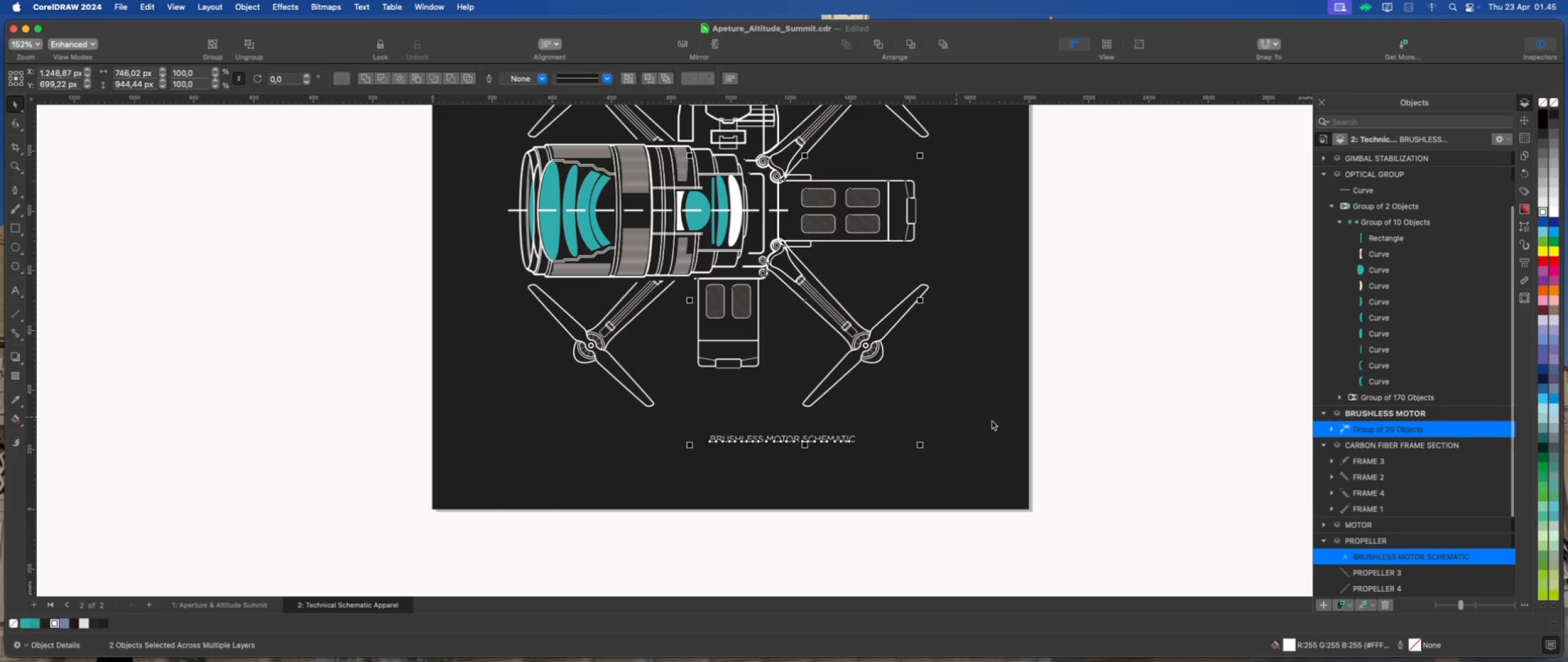 
key(Shift+C)
 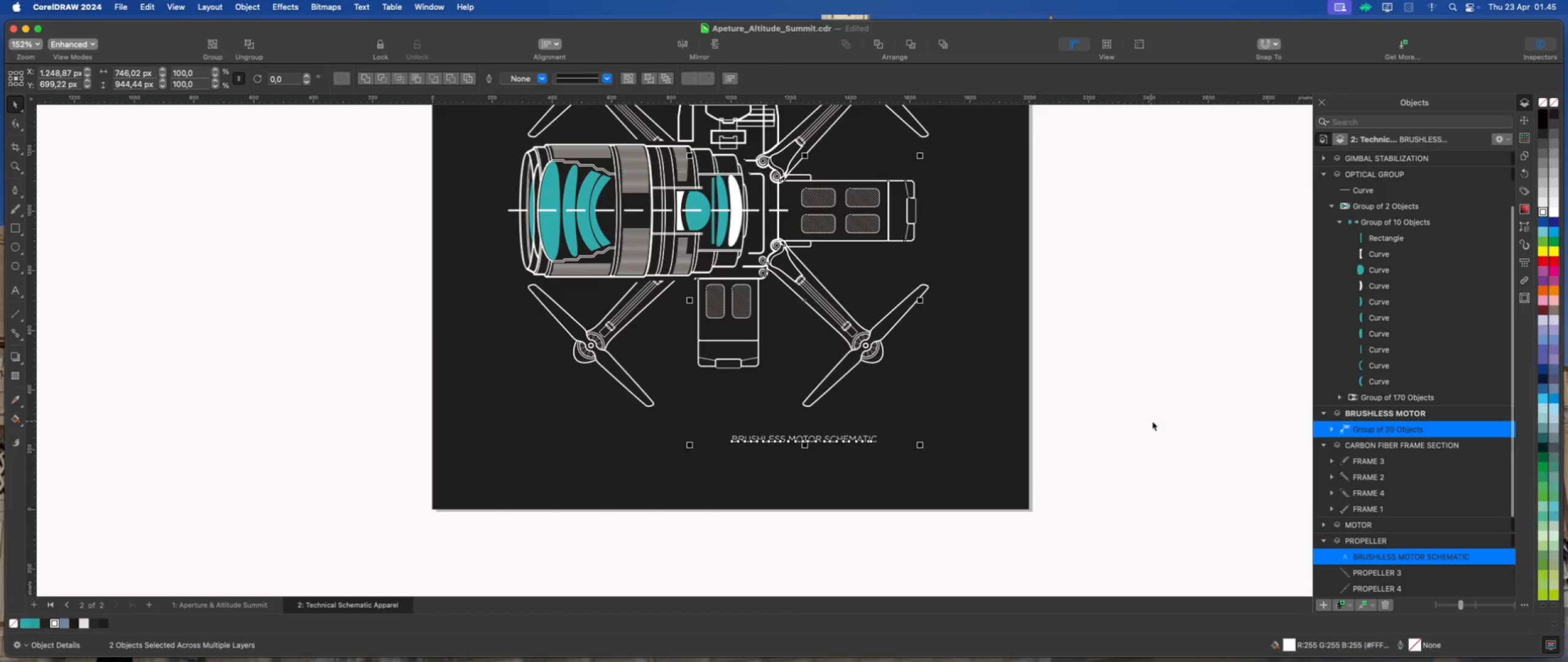 
left_click([1158, 421])
 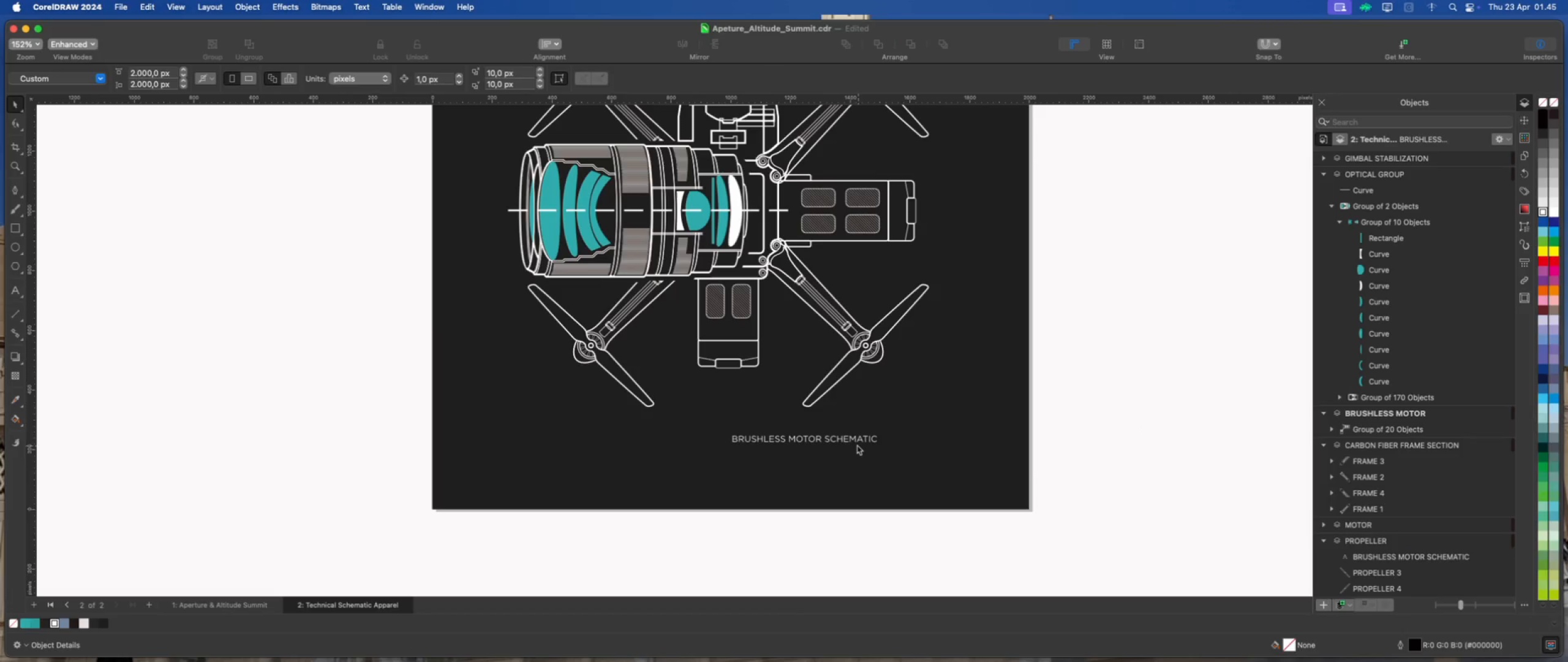 
left_click([852, 441])
 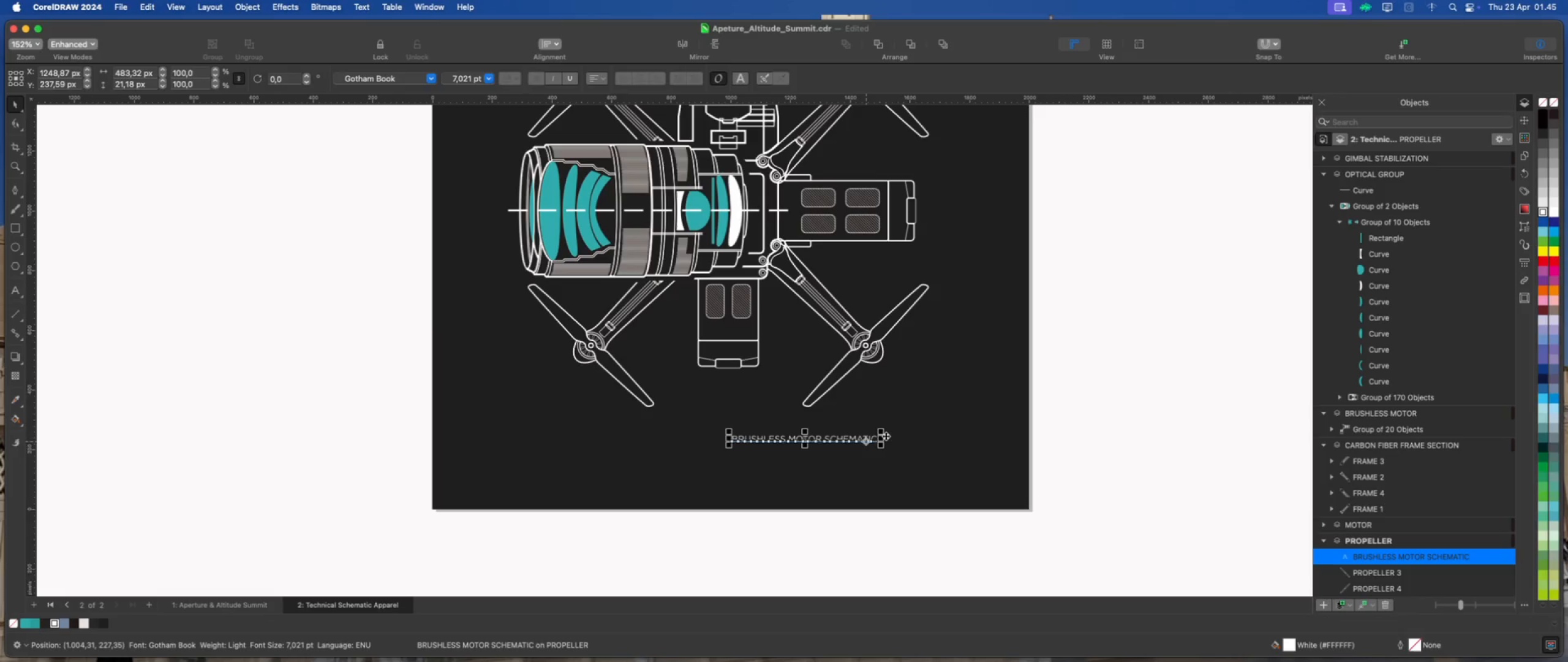 
hold_key(key=ShiftLeft, duration=0.58)
left_click([970, 438])
 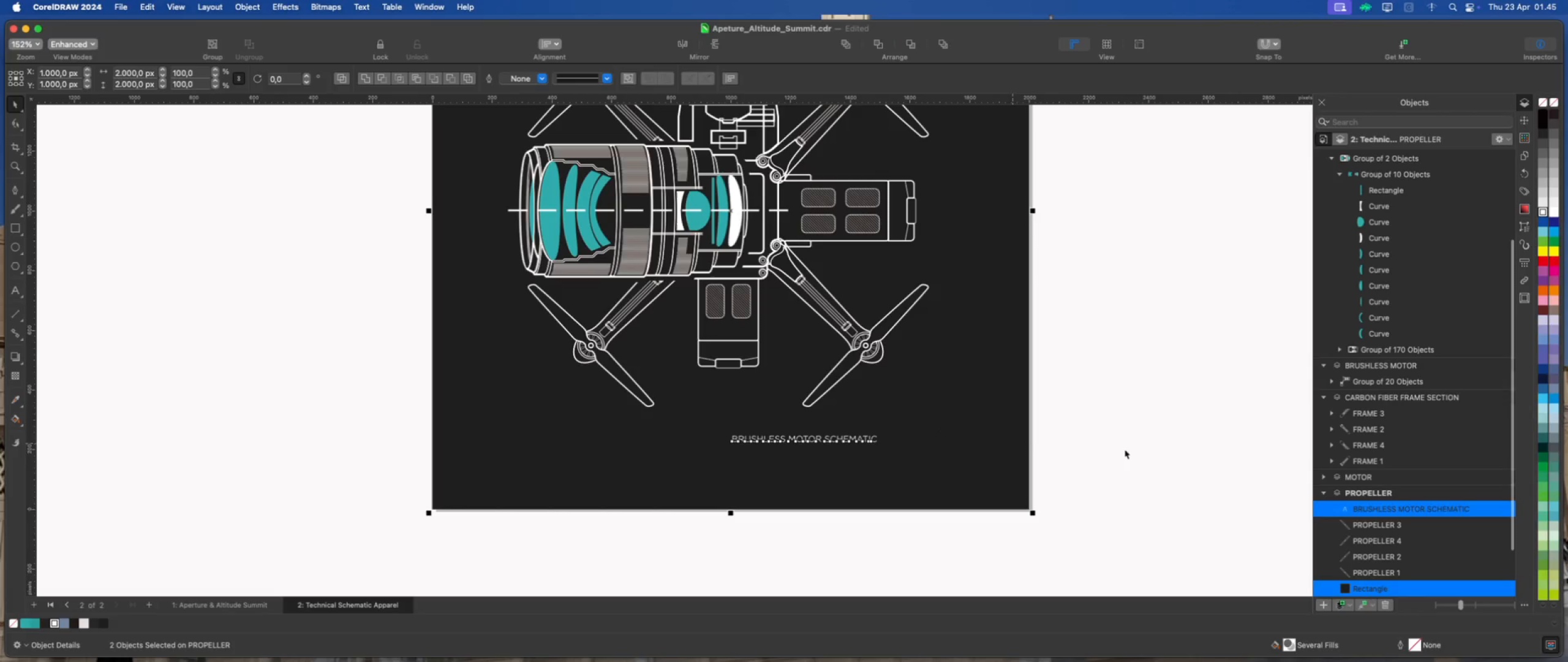 
key(Shift+C)
 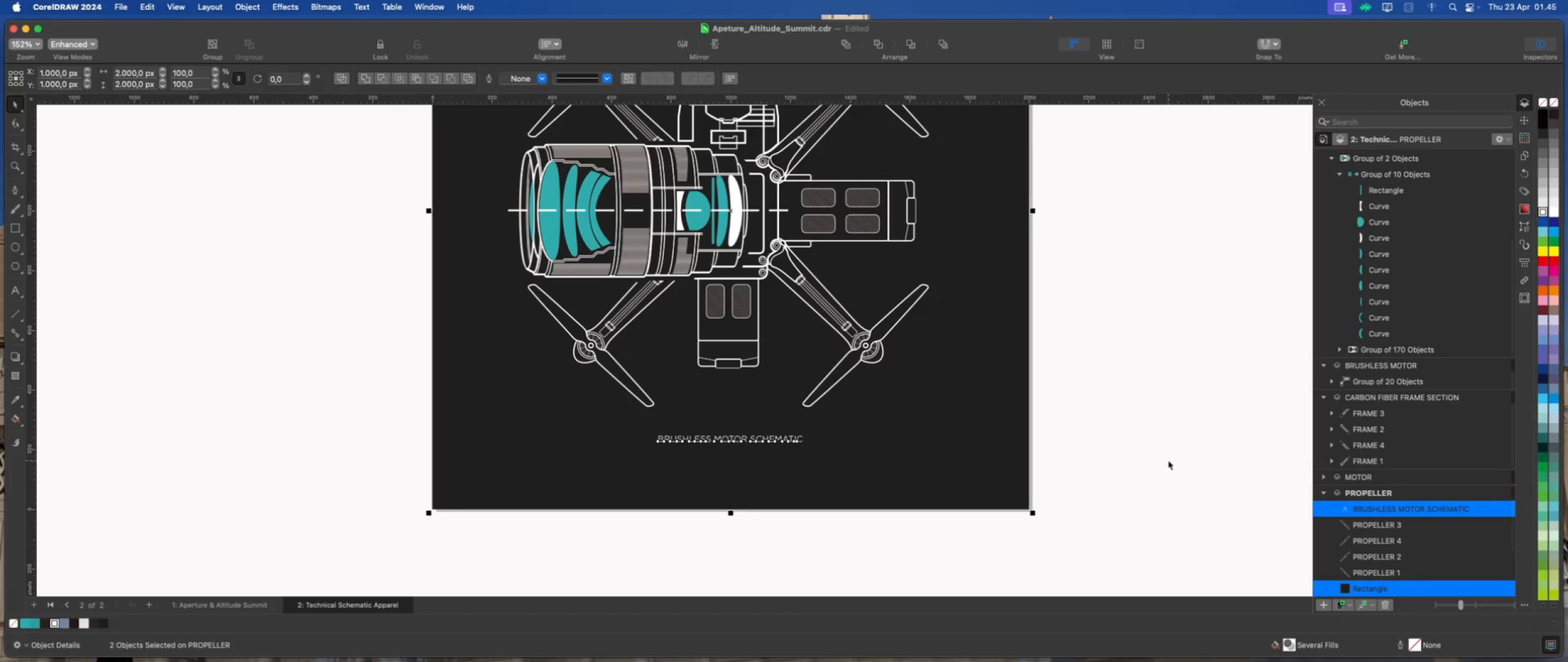 
scroll: coordinate [718, 436], scroll_direction: up, amount: 4.0
 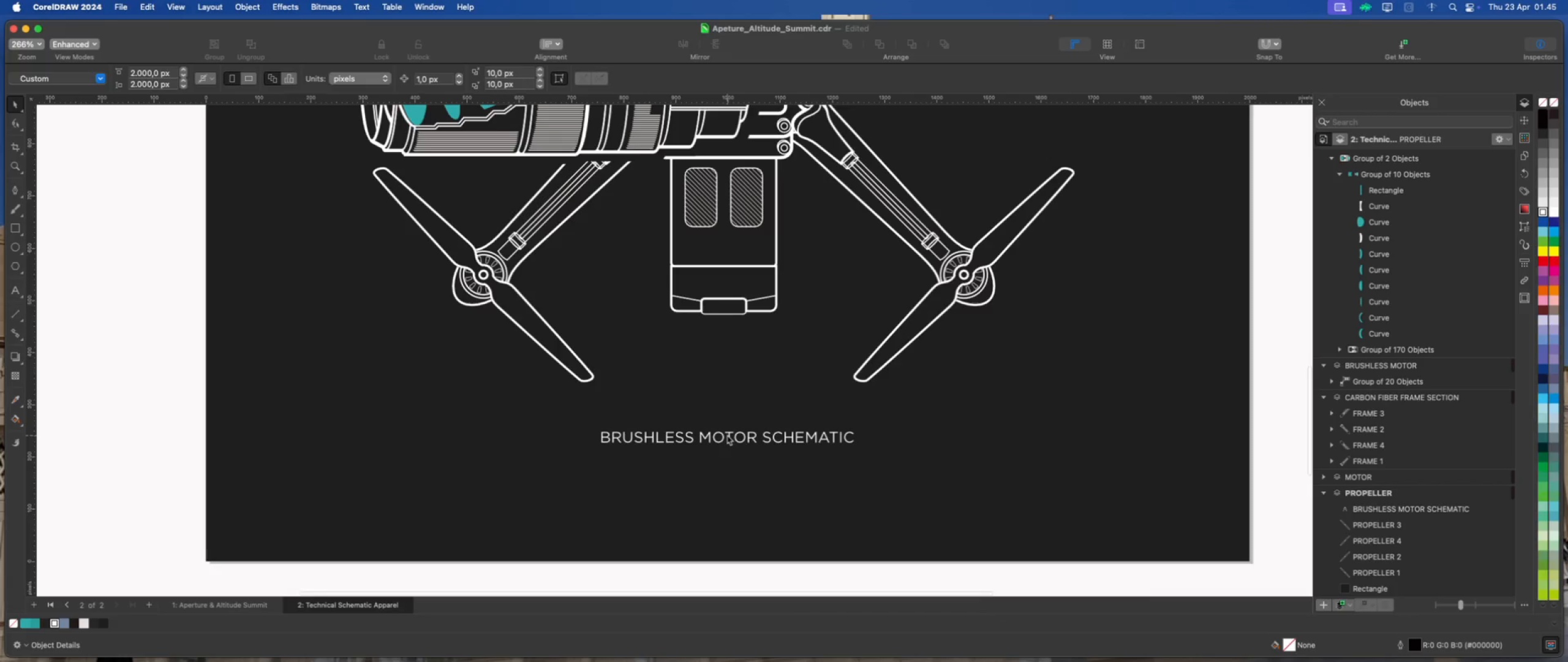 
left_click_drag(start_coordinate=[728, 435], to_coordinate=[729, 397])
 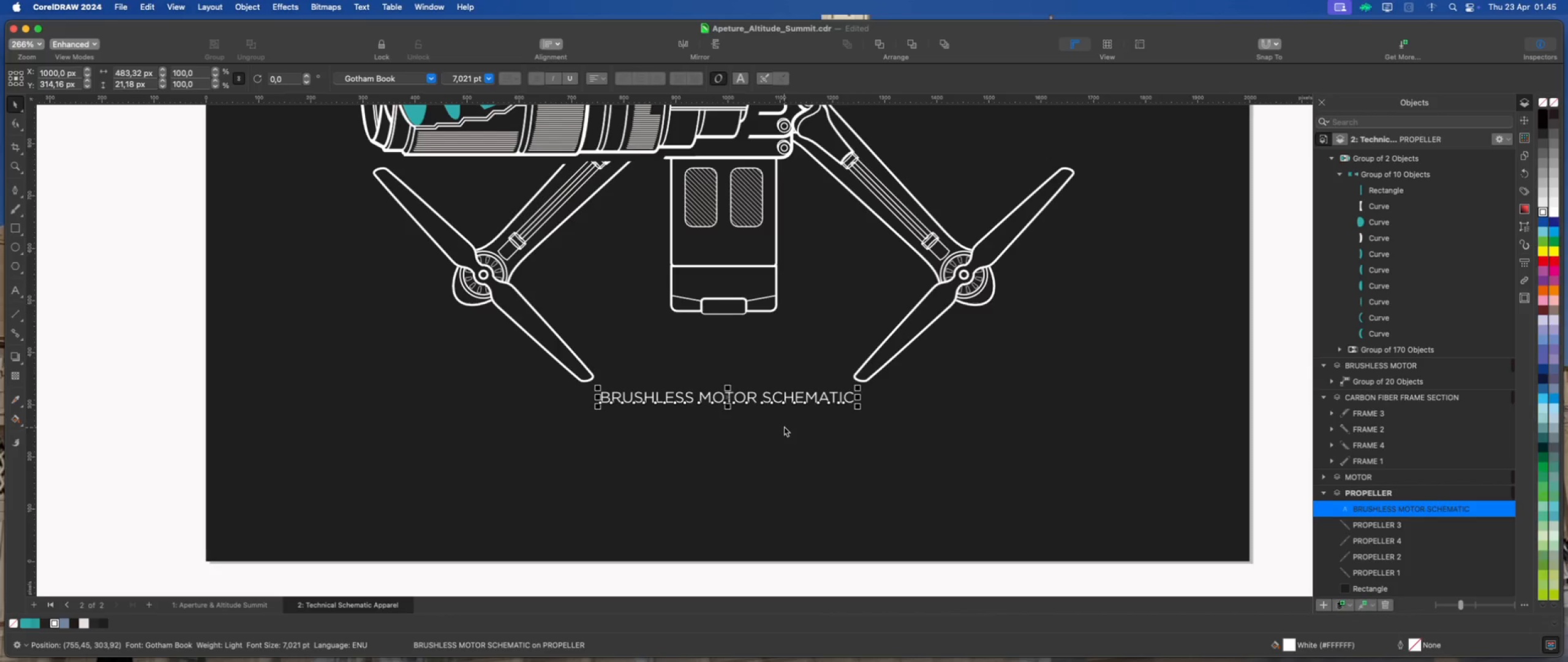 
hold_key(key=ShiftLeft, duration=1.87)
 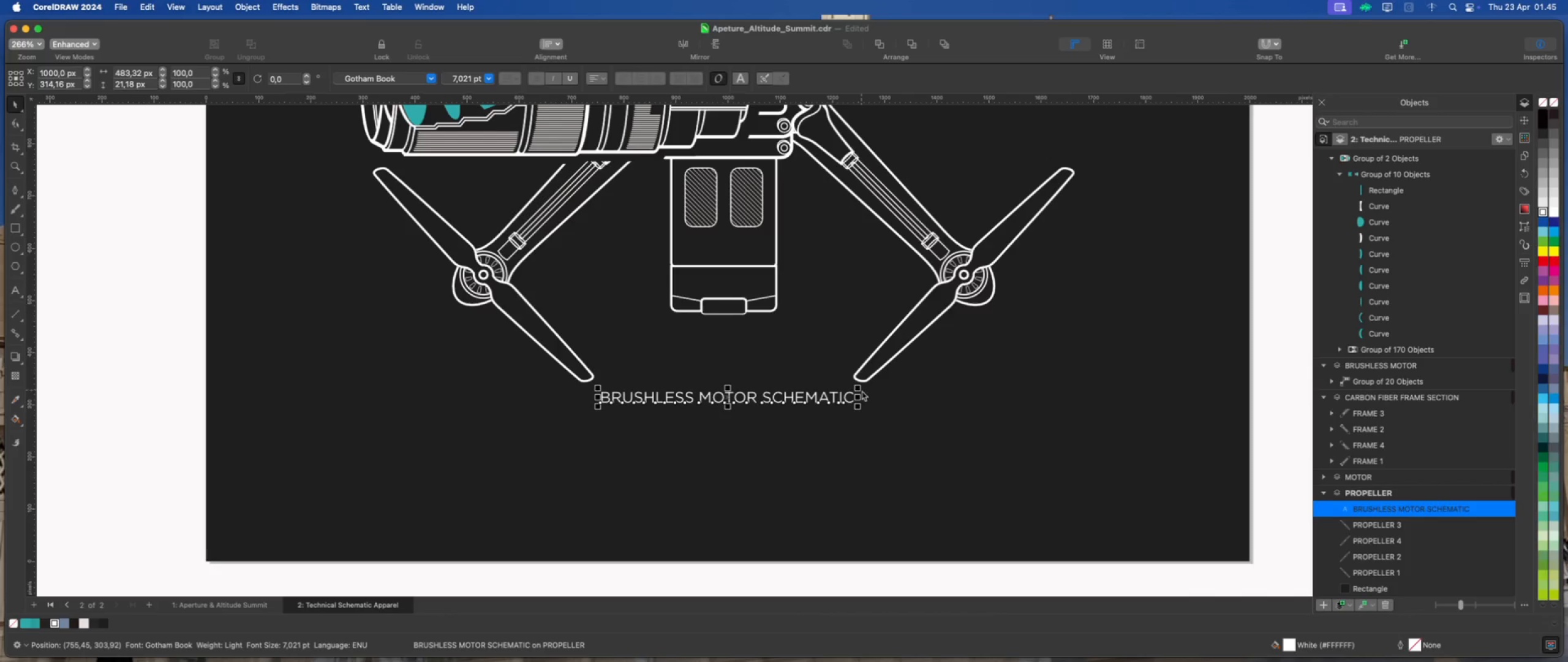 
left_click_drag(start_coordinate=[861, 409], to_coordinate=[857, 408])
 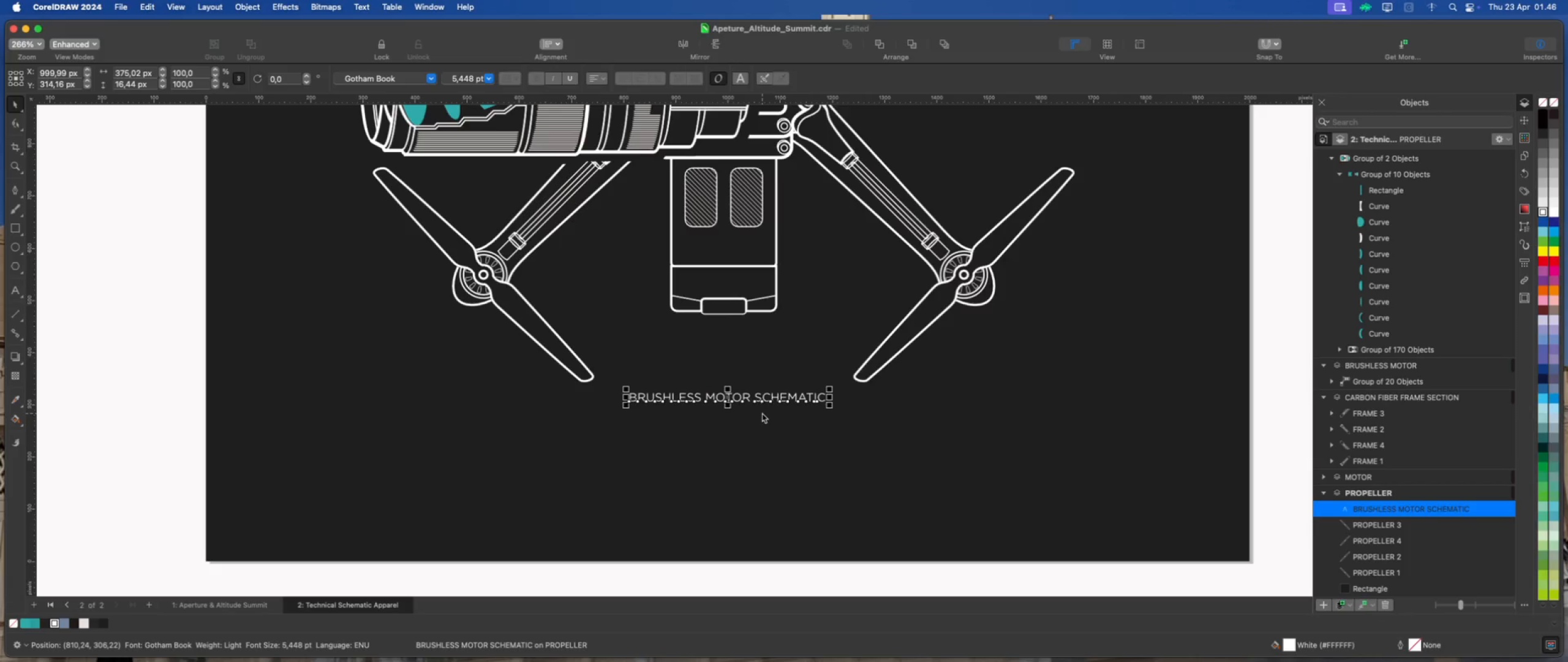 
hold_key(key=ShiftLeft, duration=1.62)
 